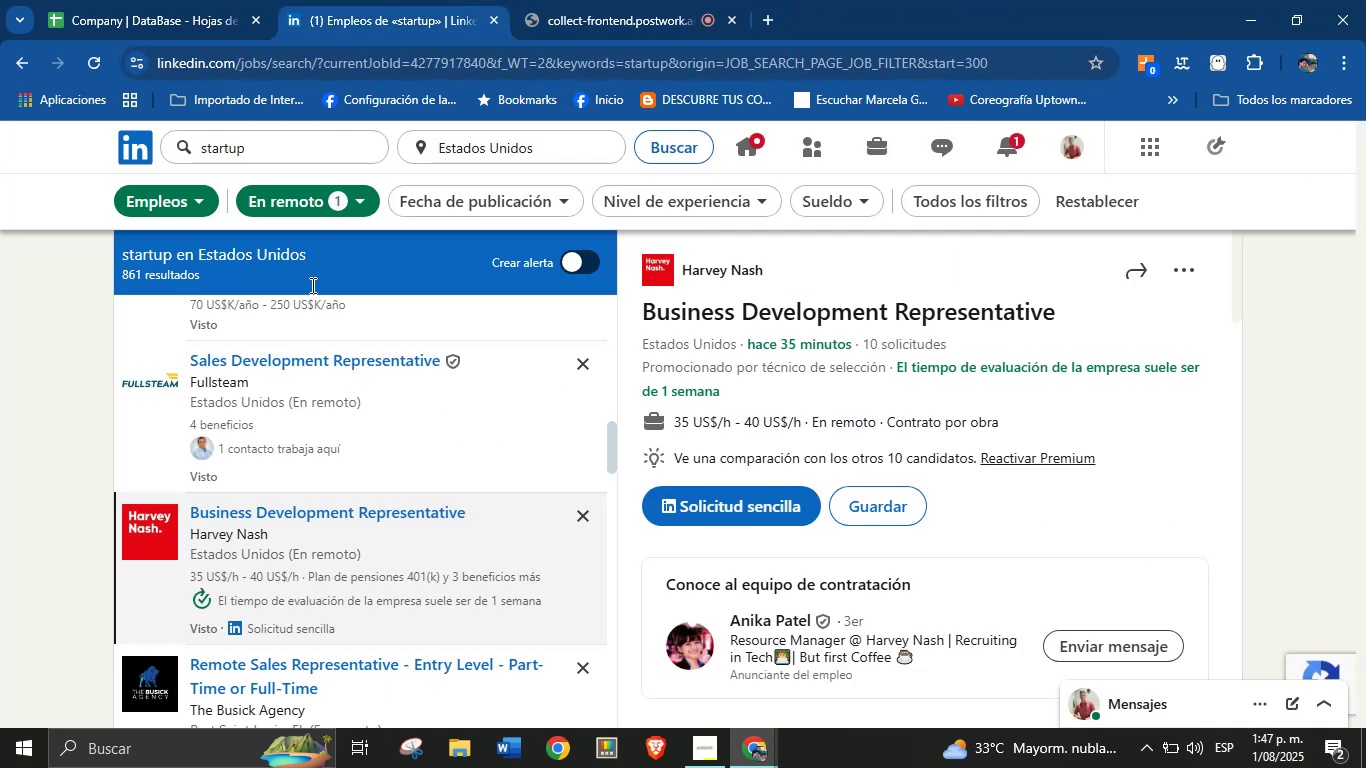 
scroll: coordinate [379, 529], scroll_direction: down, amount: 10.0
 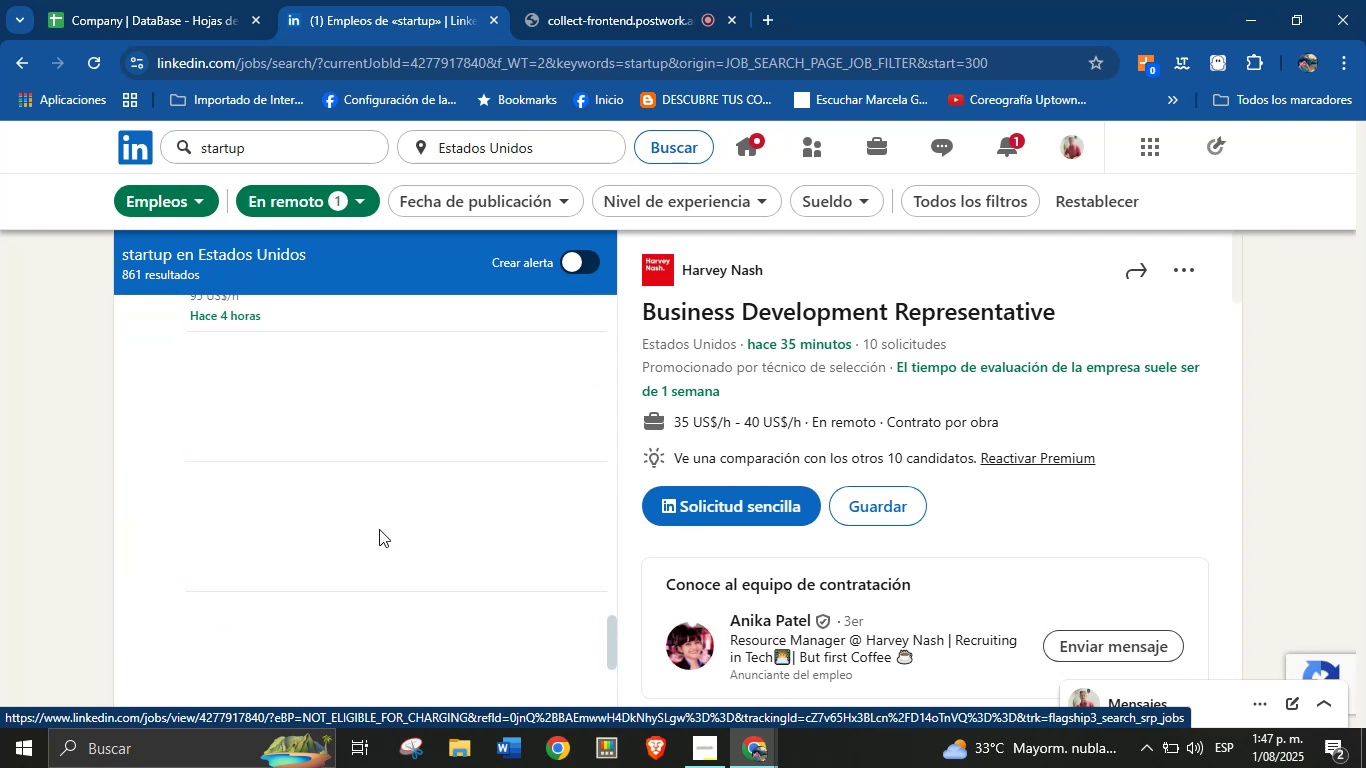 
scroll: coordinate [373, 368], scroll_direction: down, amount: 4.0
 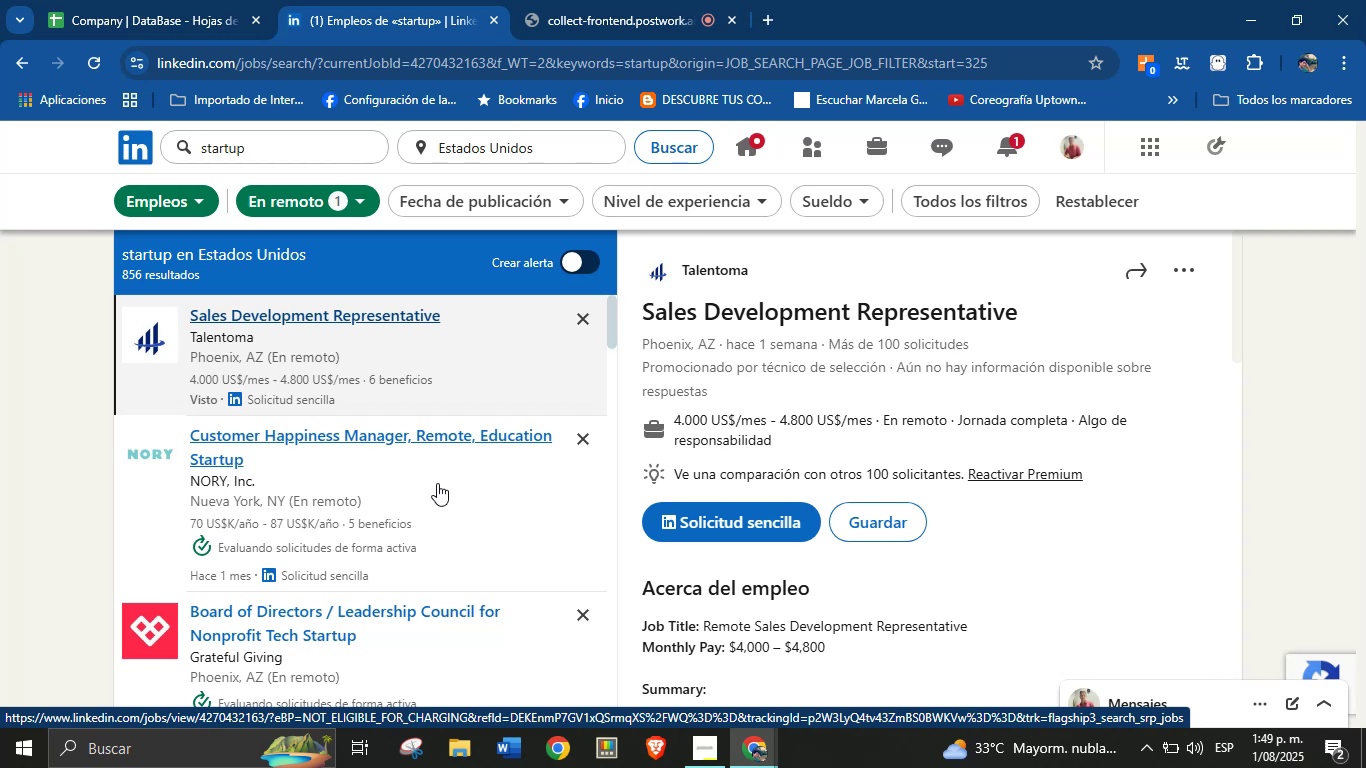 
wait(95.58)
 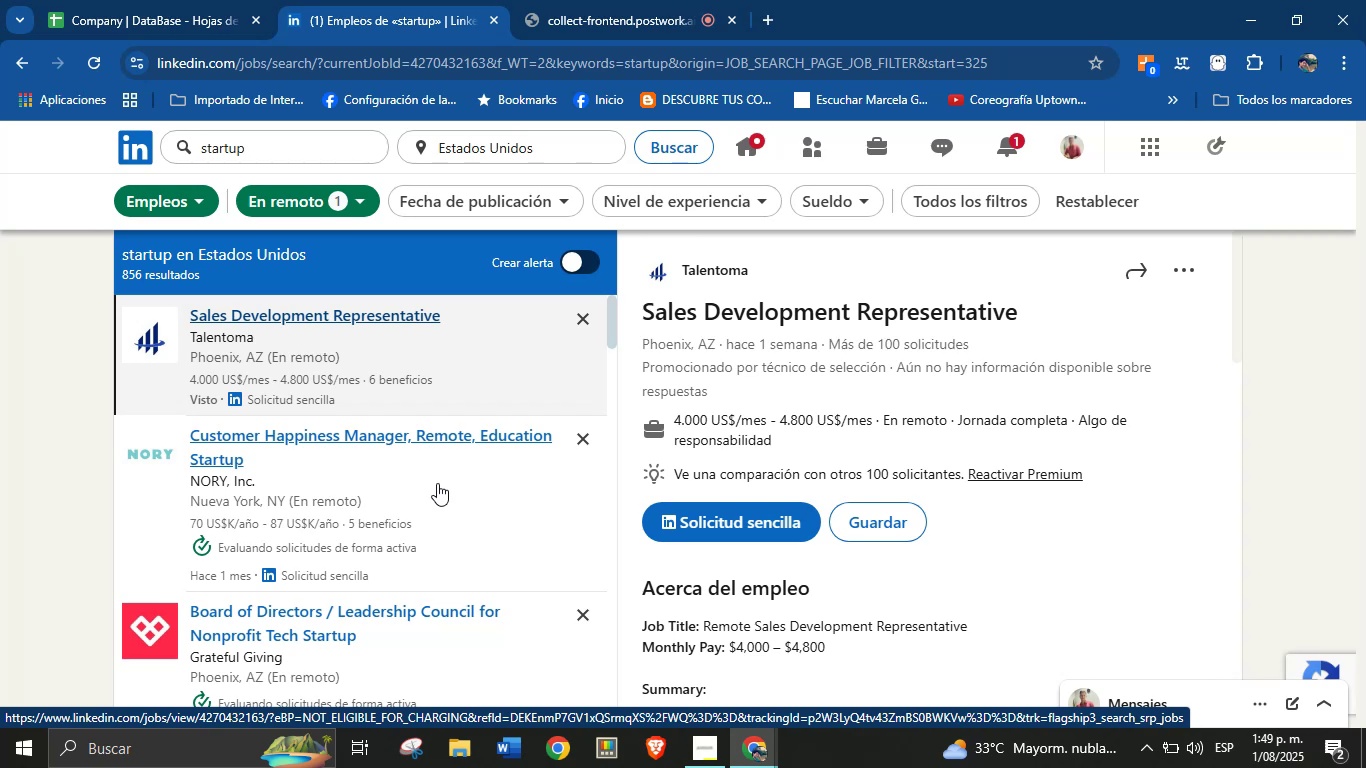 
left_click_drag(start_coordinate=[649, 314], to_coordinate=[902, 322])
 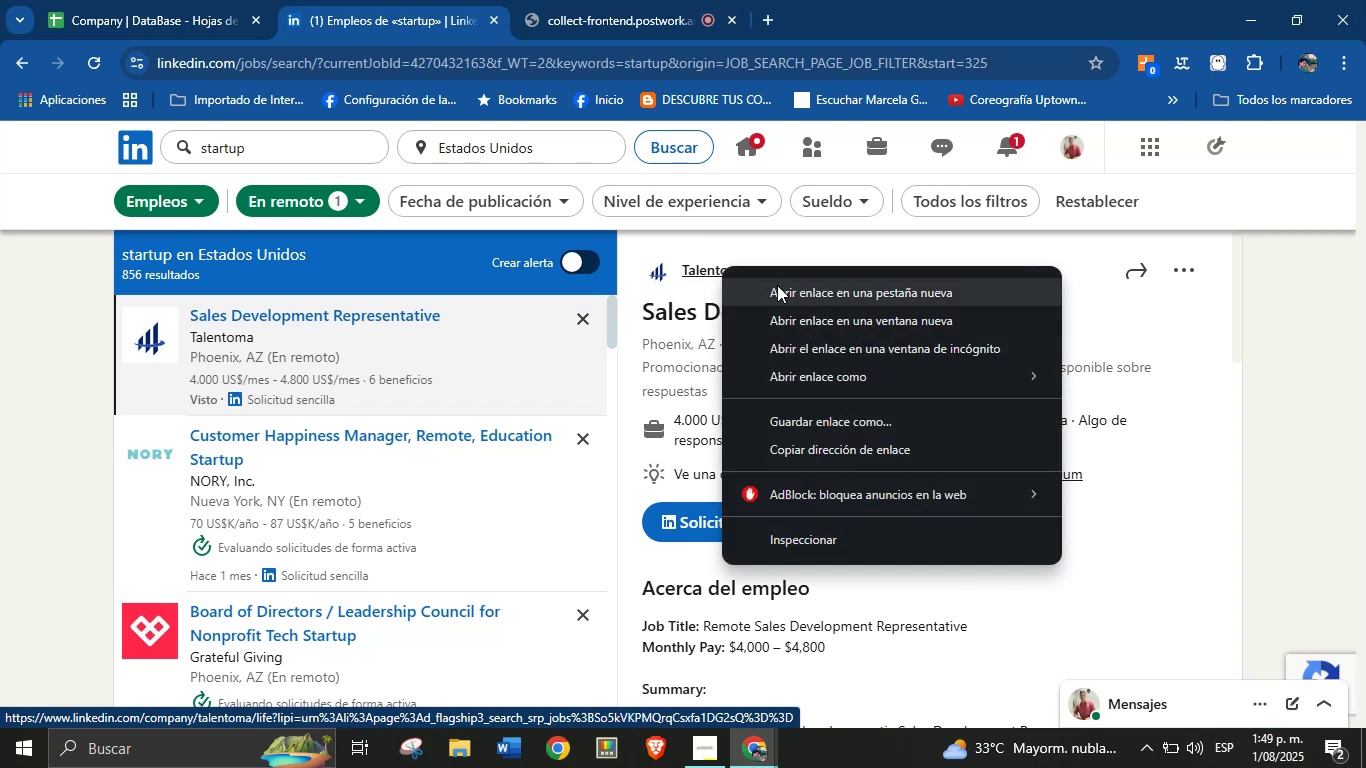 
left_click([0, 490])
 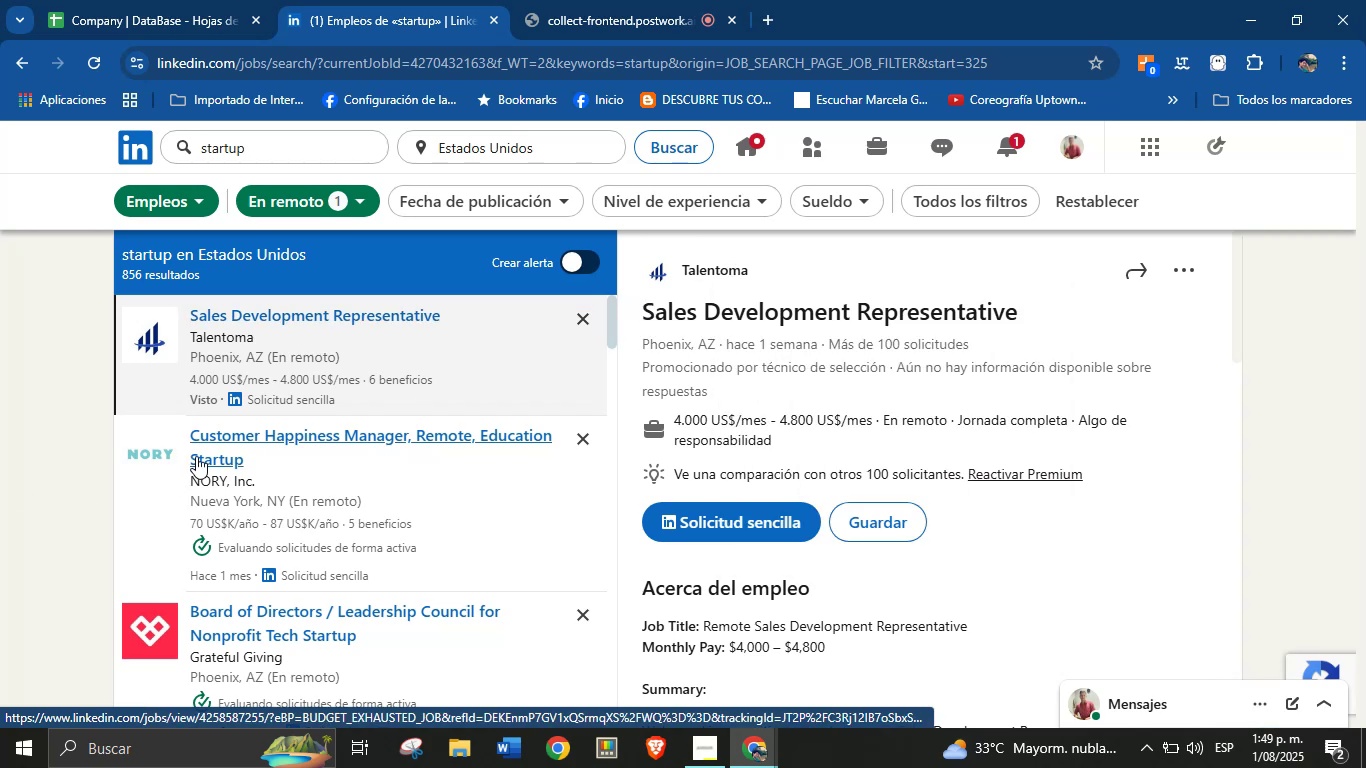 
left_click([198, 453])
 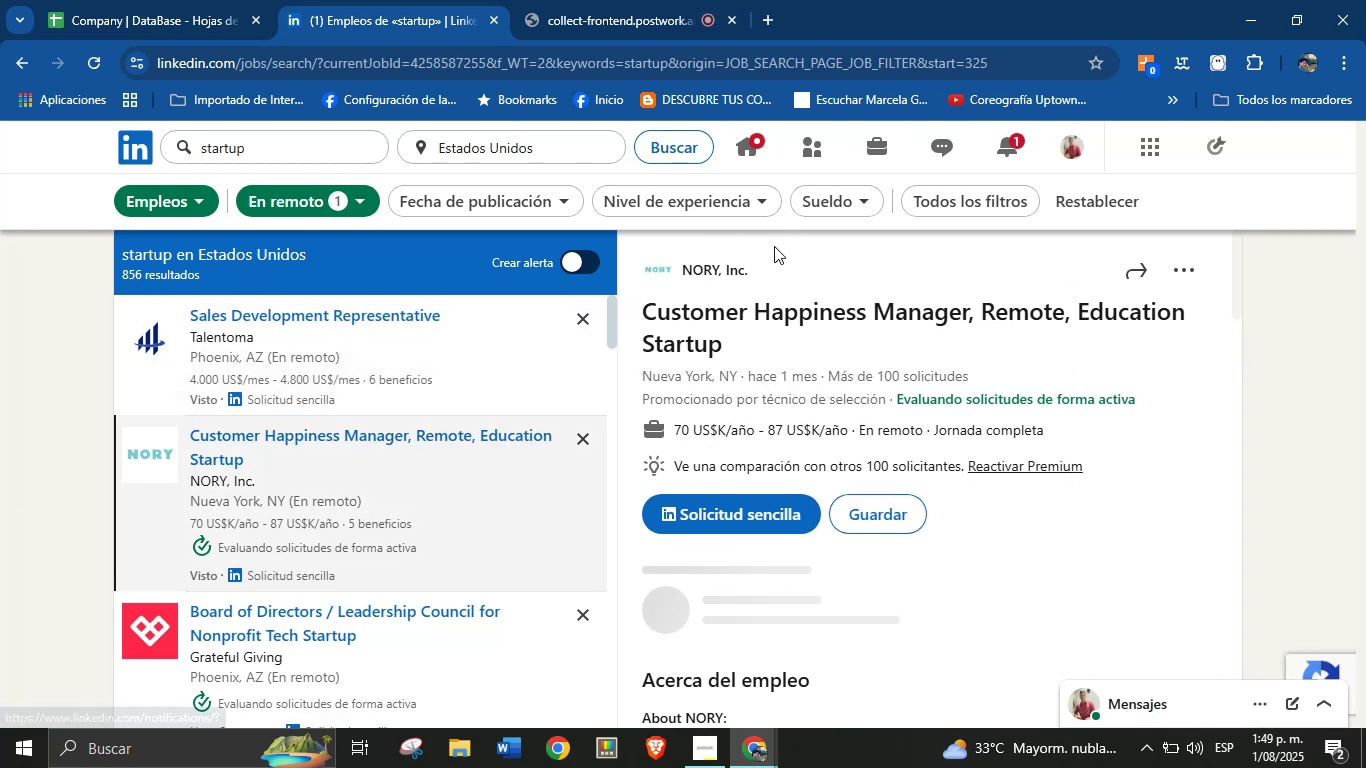 
right_click([727, 274])
 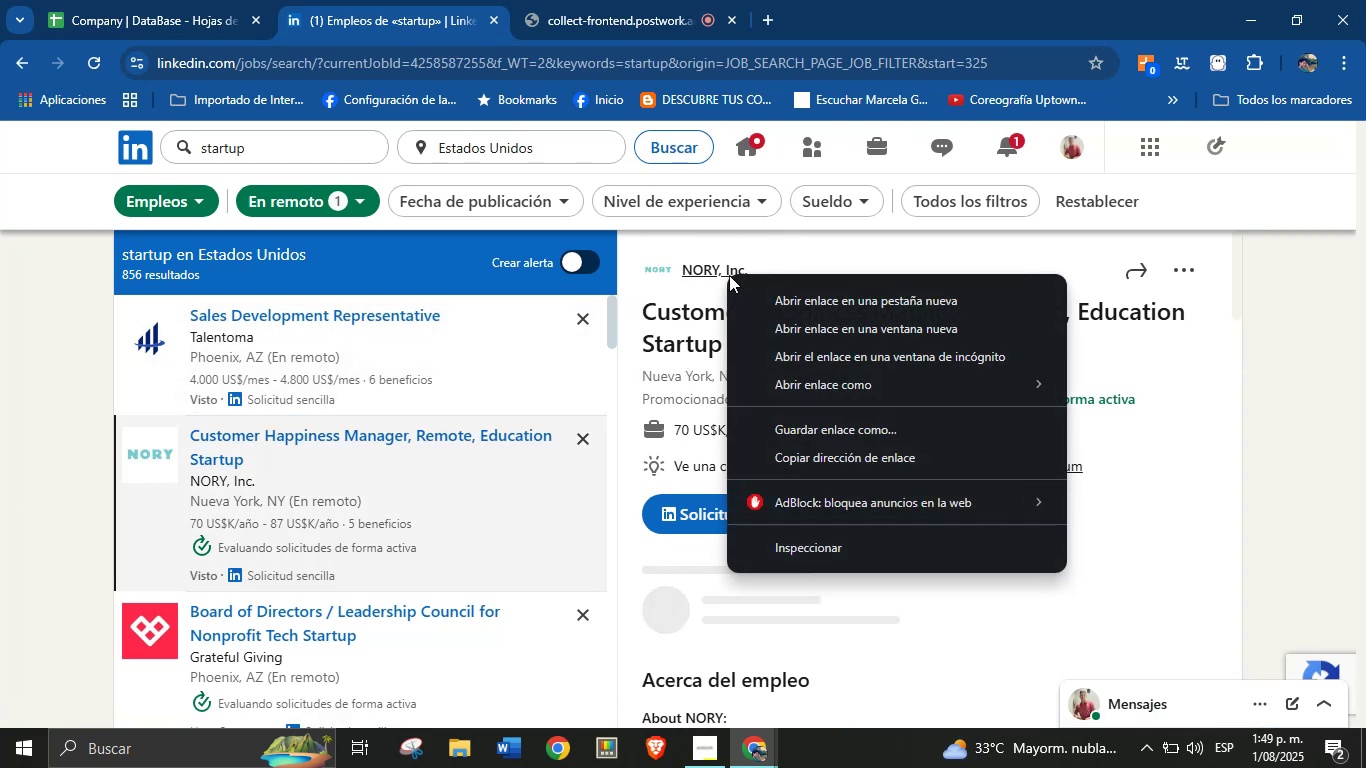 
left_click([798, 289])
 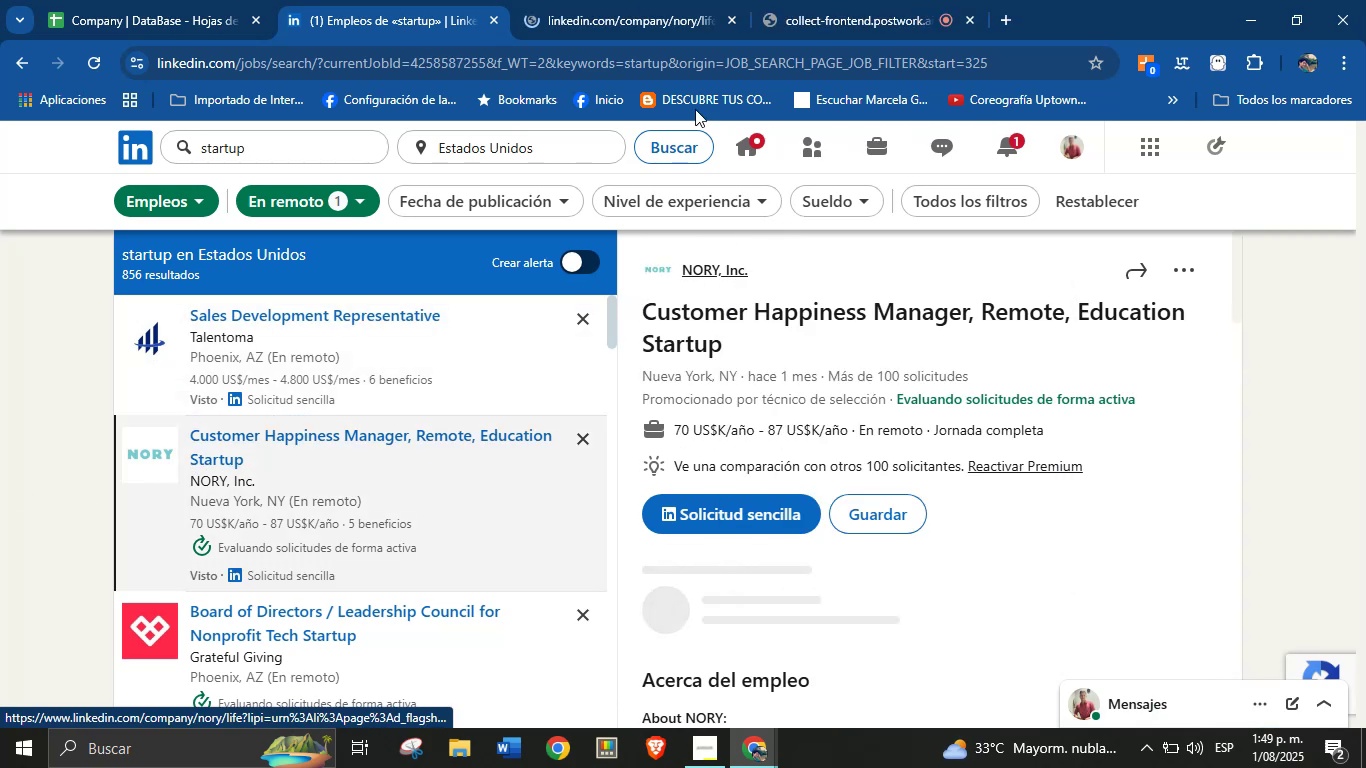 
left_click([599, 0])
 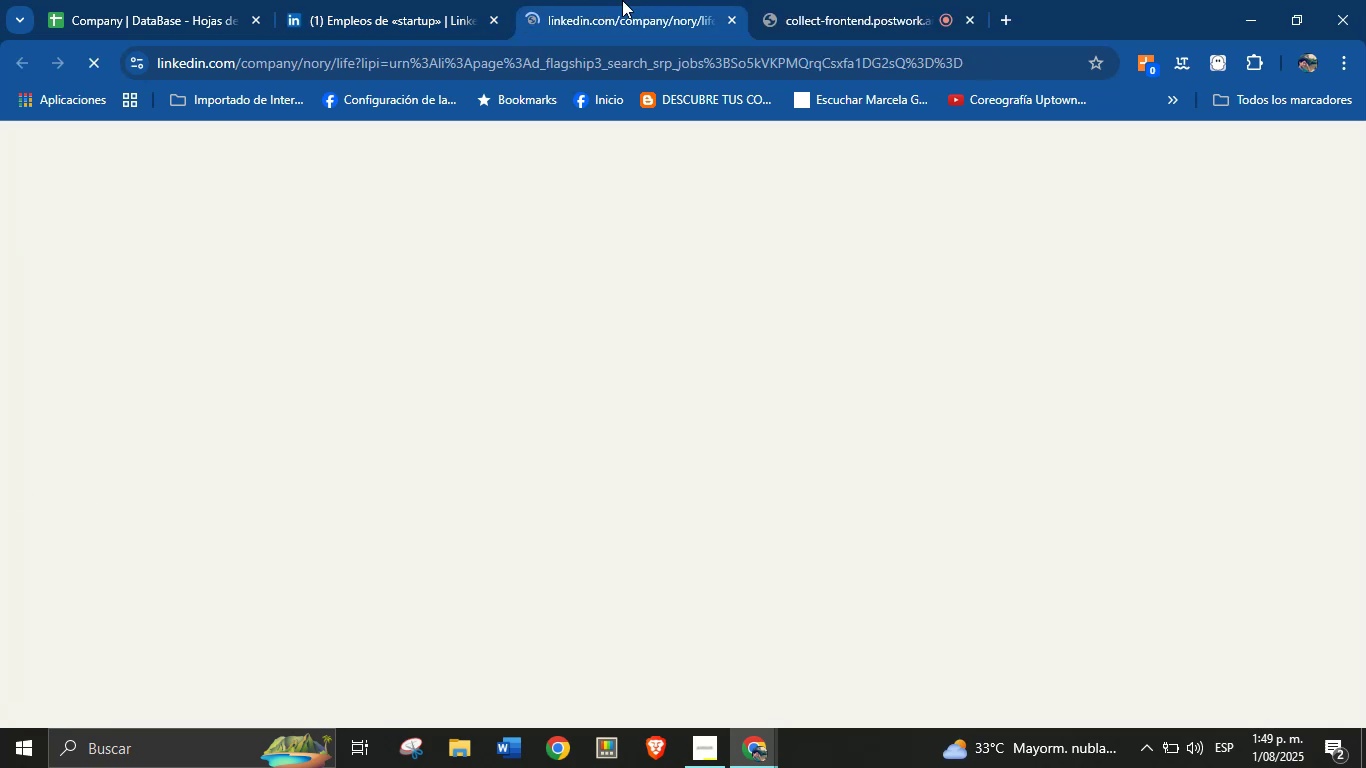 
left_click([816, 0])
 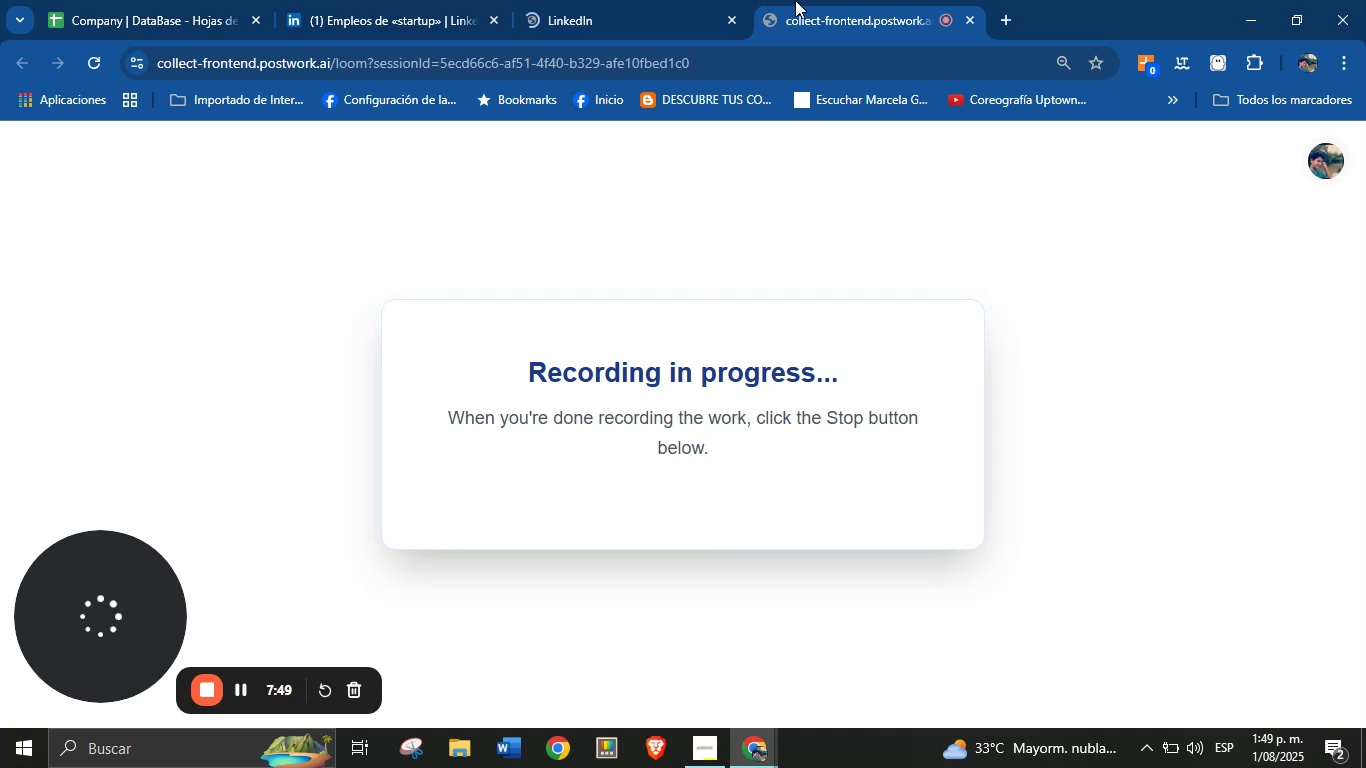 
left_click([669, 0])
 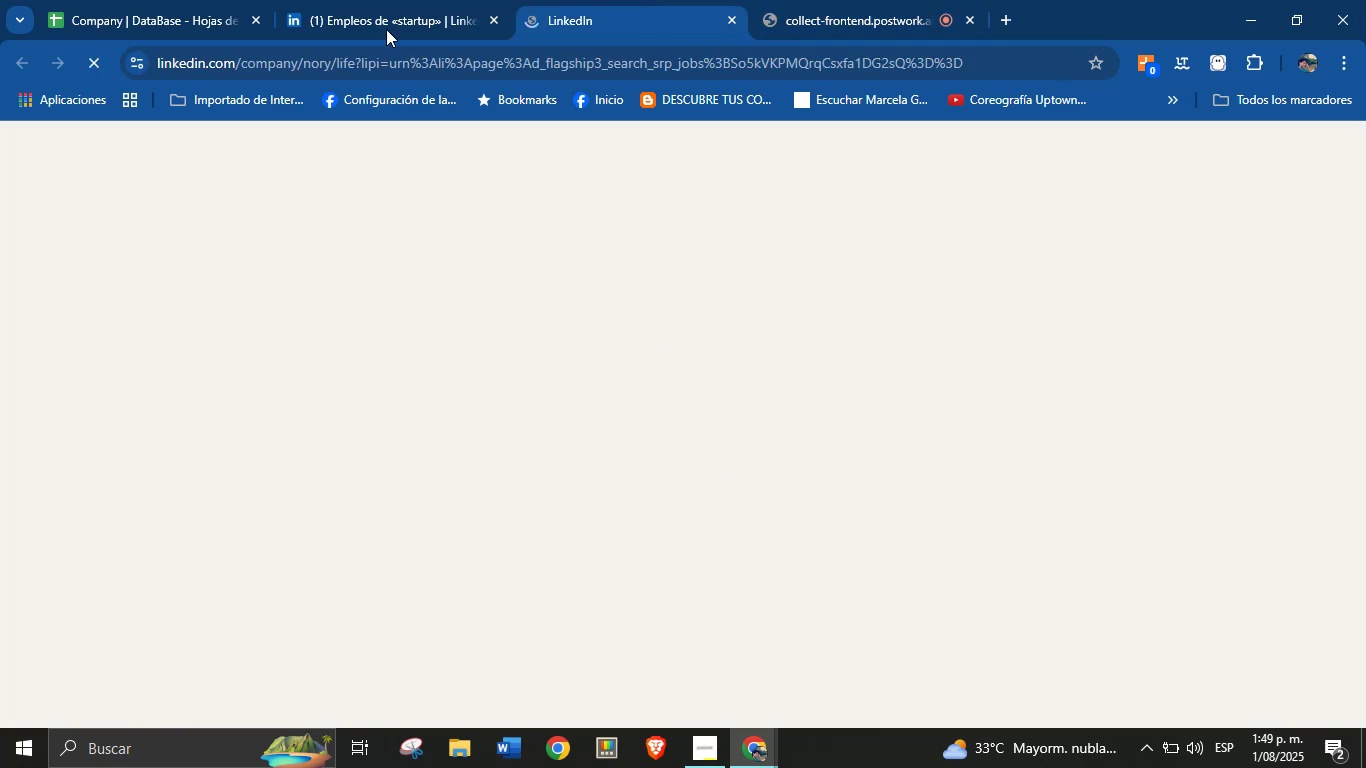 
left_click([172, 0])
 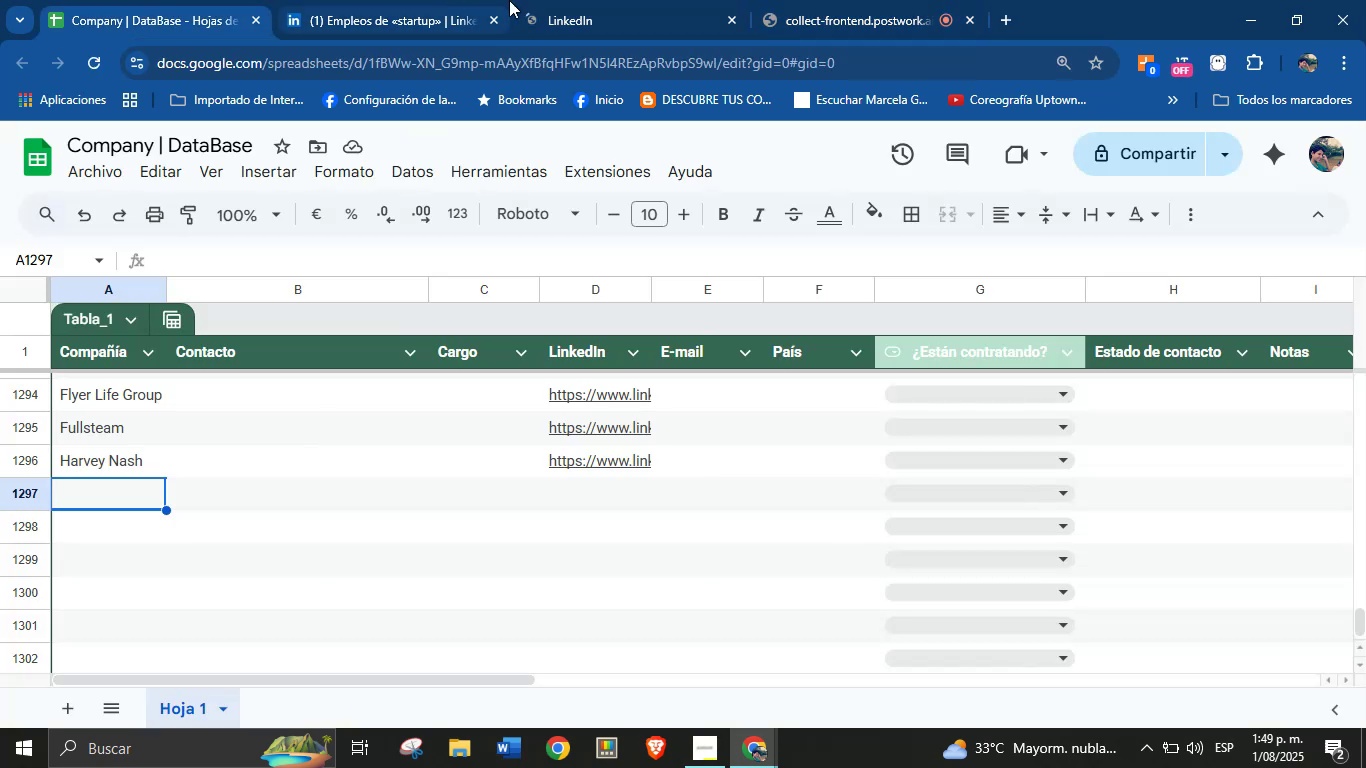 
left_click([538, 0])
 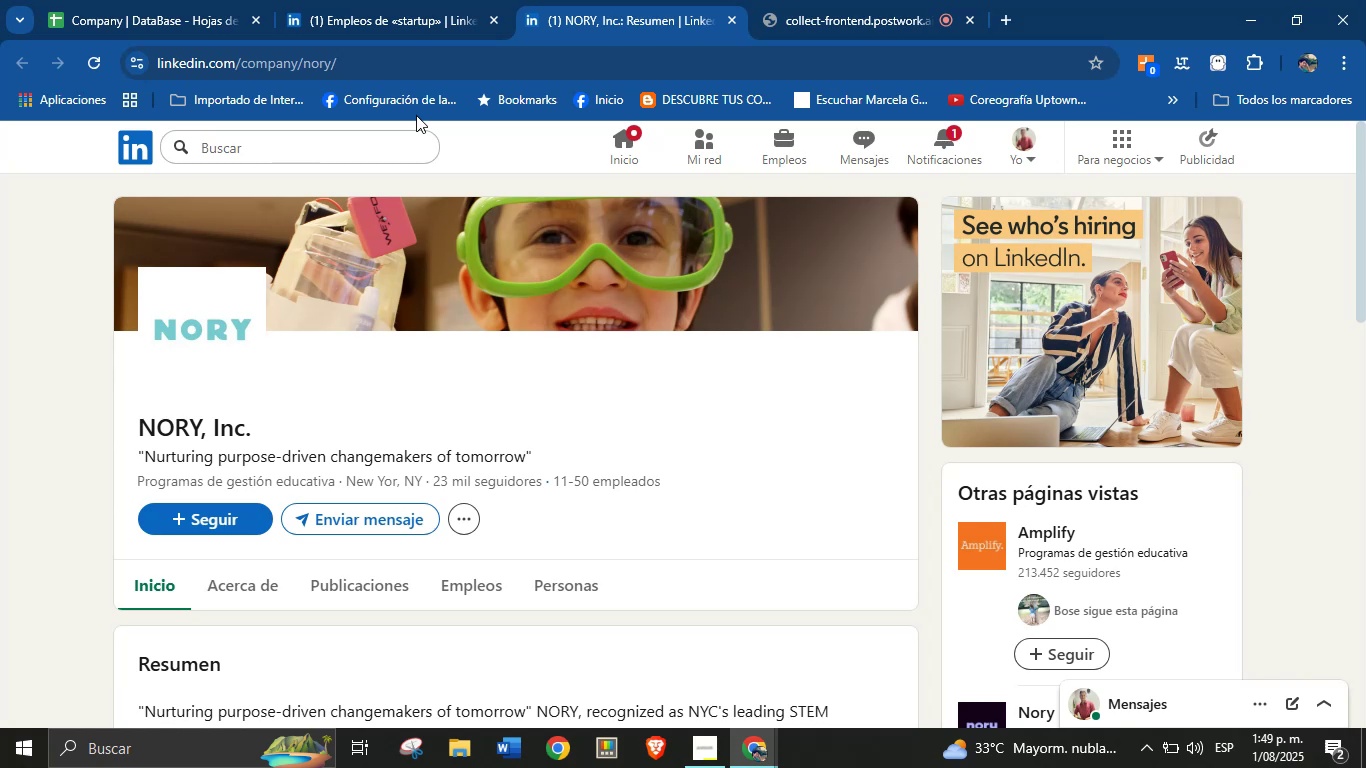 
wait(24.81)
 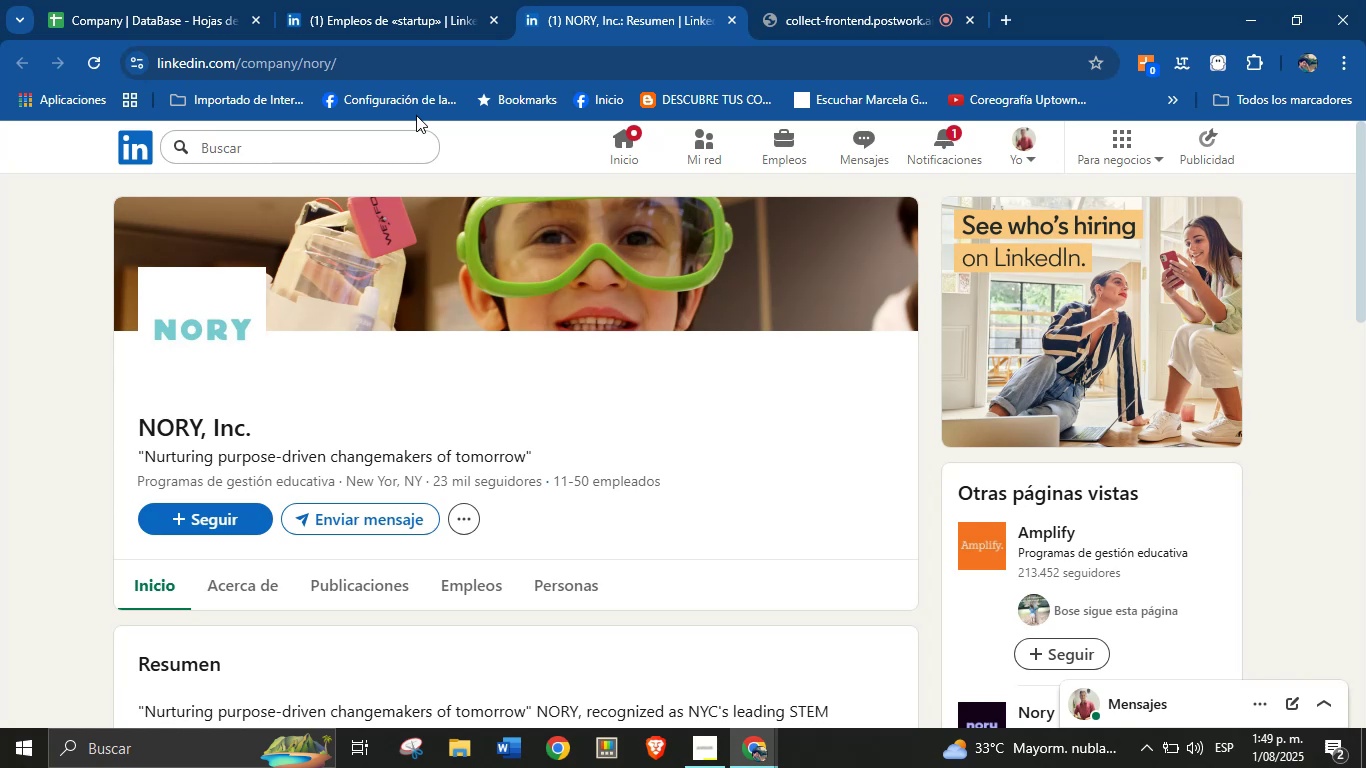 
left_click_drag(start_coordinate=[136, 420], to_coordinate=[276, 428])
 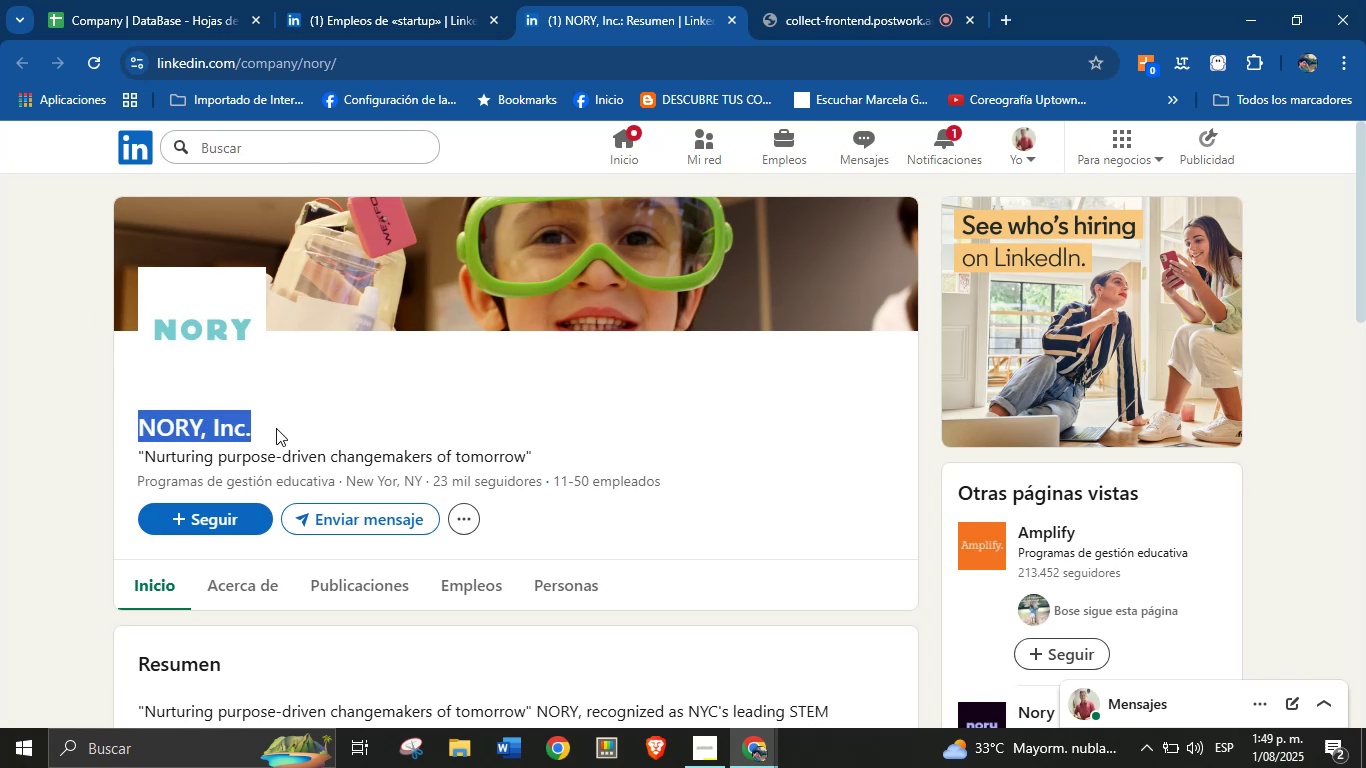 
key(Control+C)
 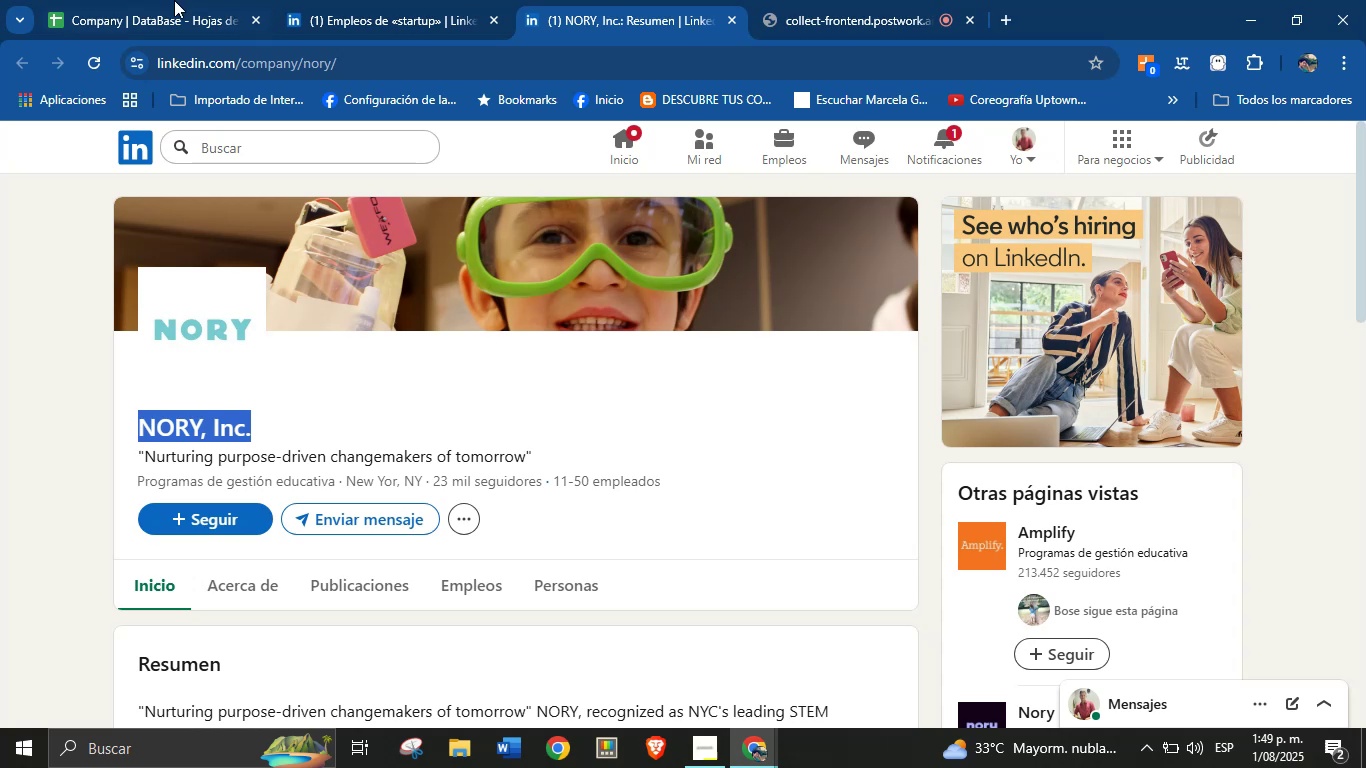 
left_click([161, 0])
 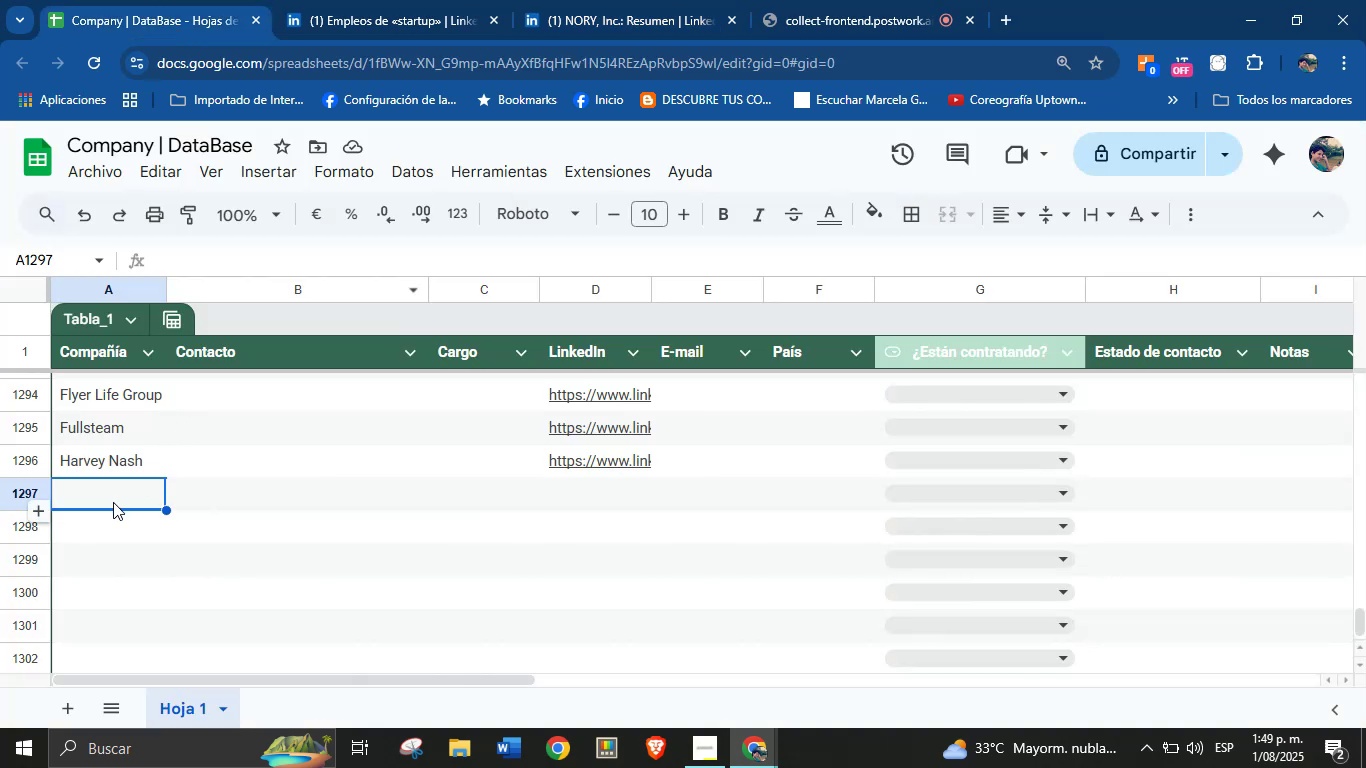 
key(Control+V)
 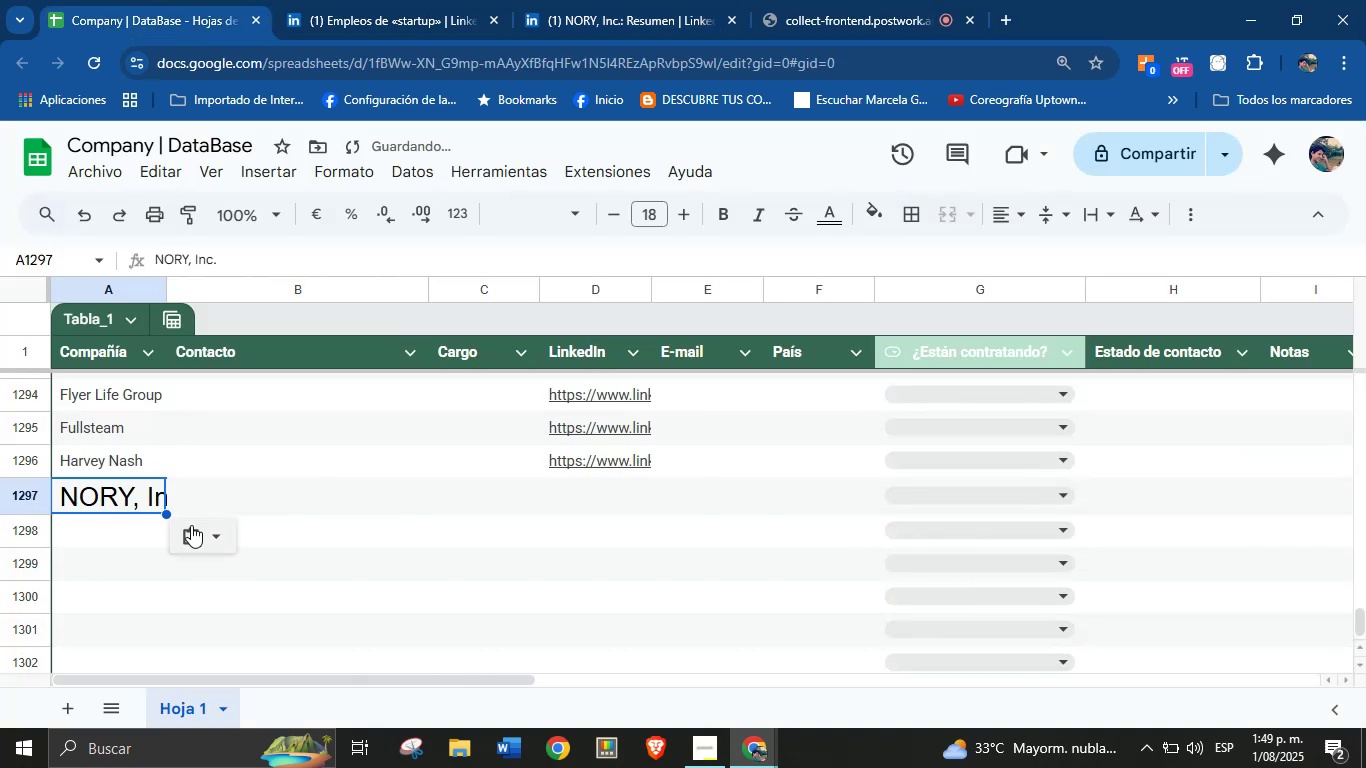 
left_click([217, 539])
 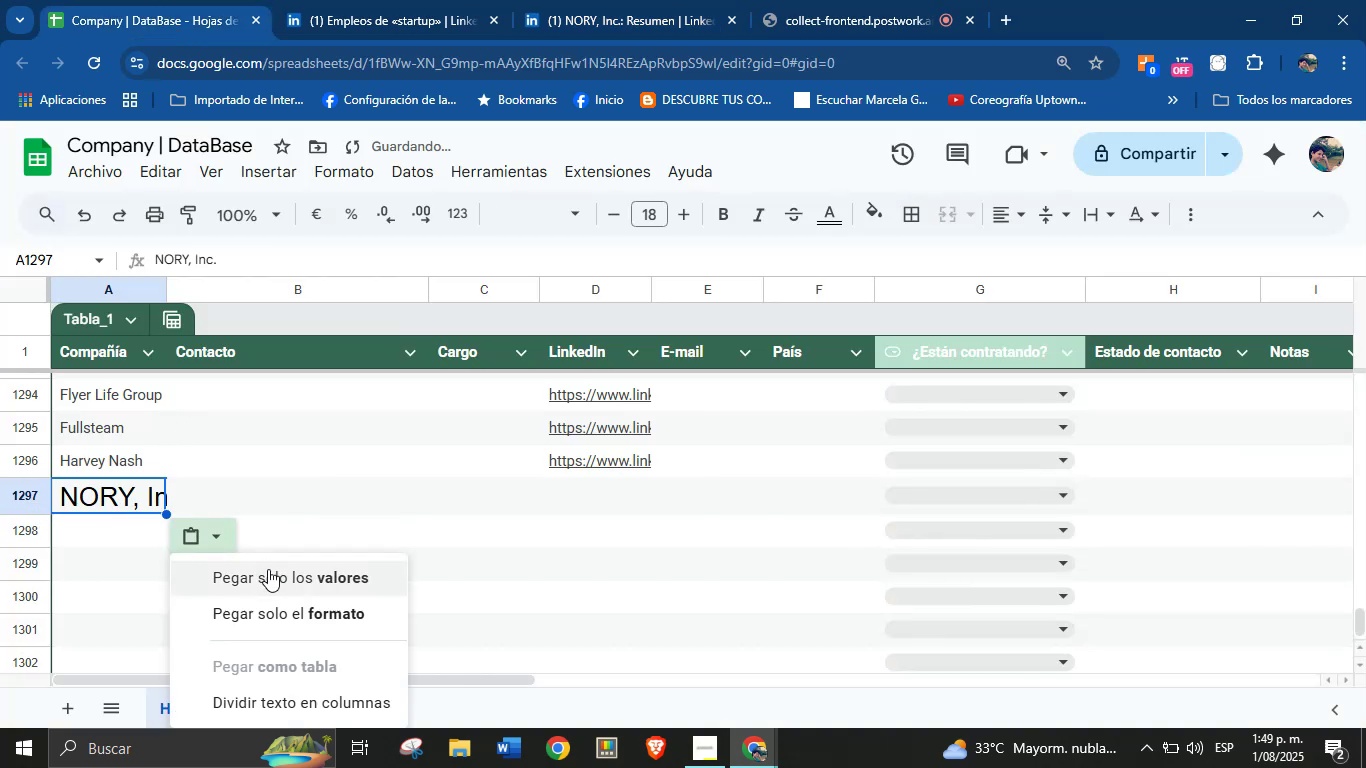 
left_click([268, 570])
 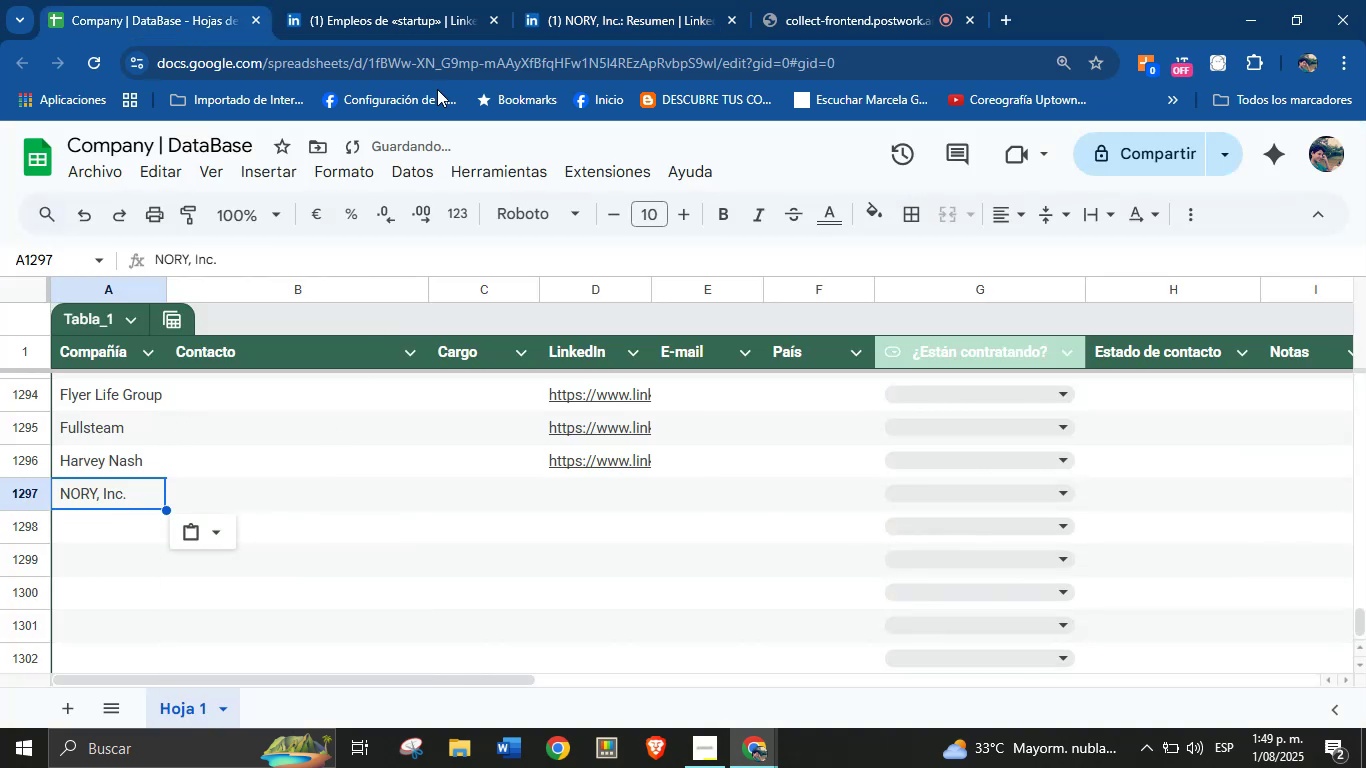 
left_click([546, 0])
 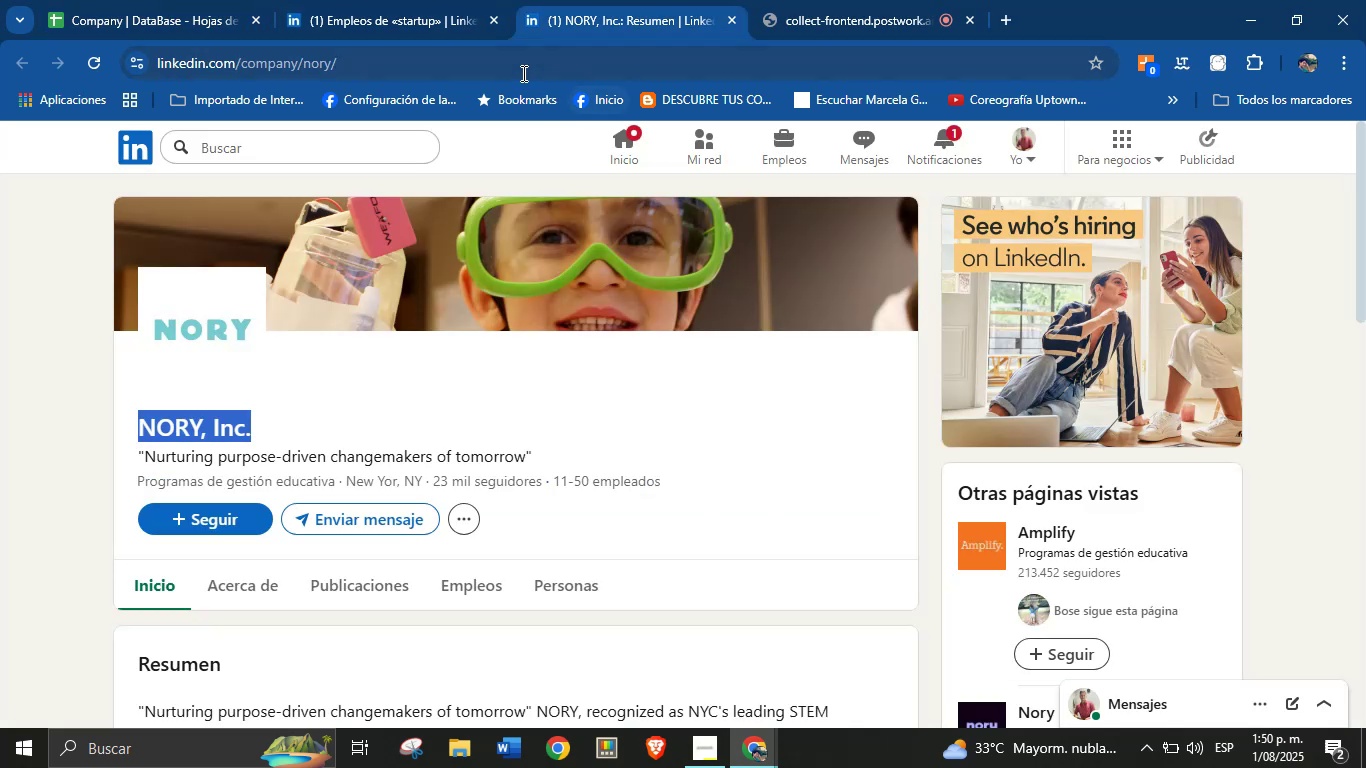 
left_click([522, 73])
 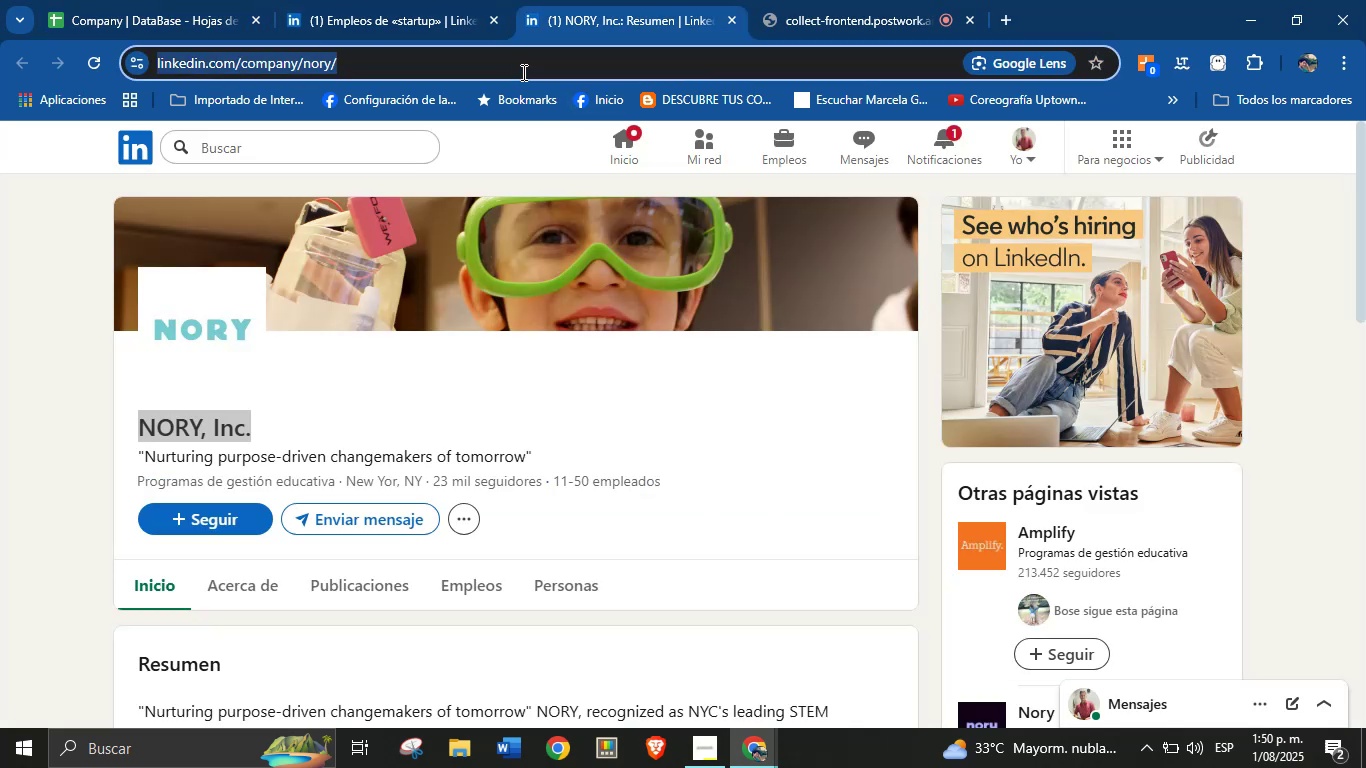 
triple_click([522, 72])
 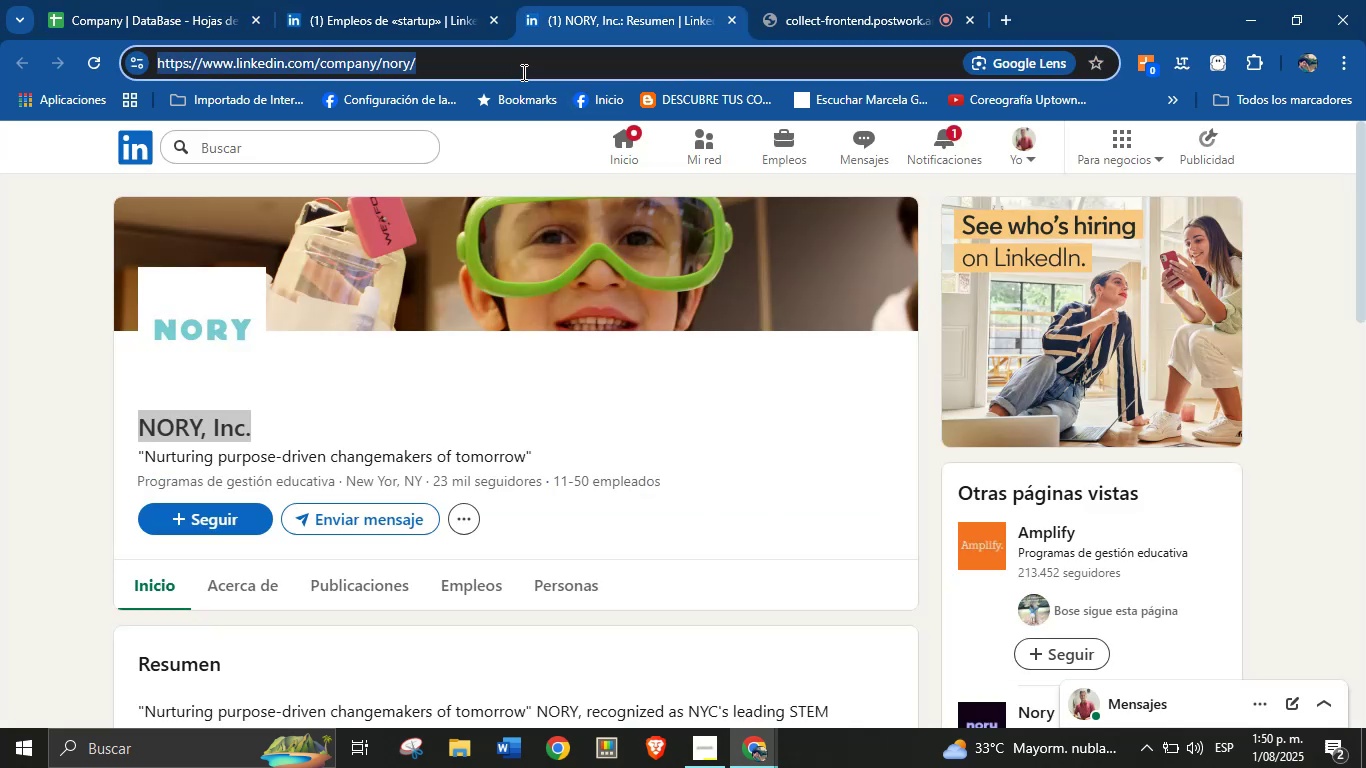 
key(Control+C)
 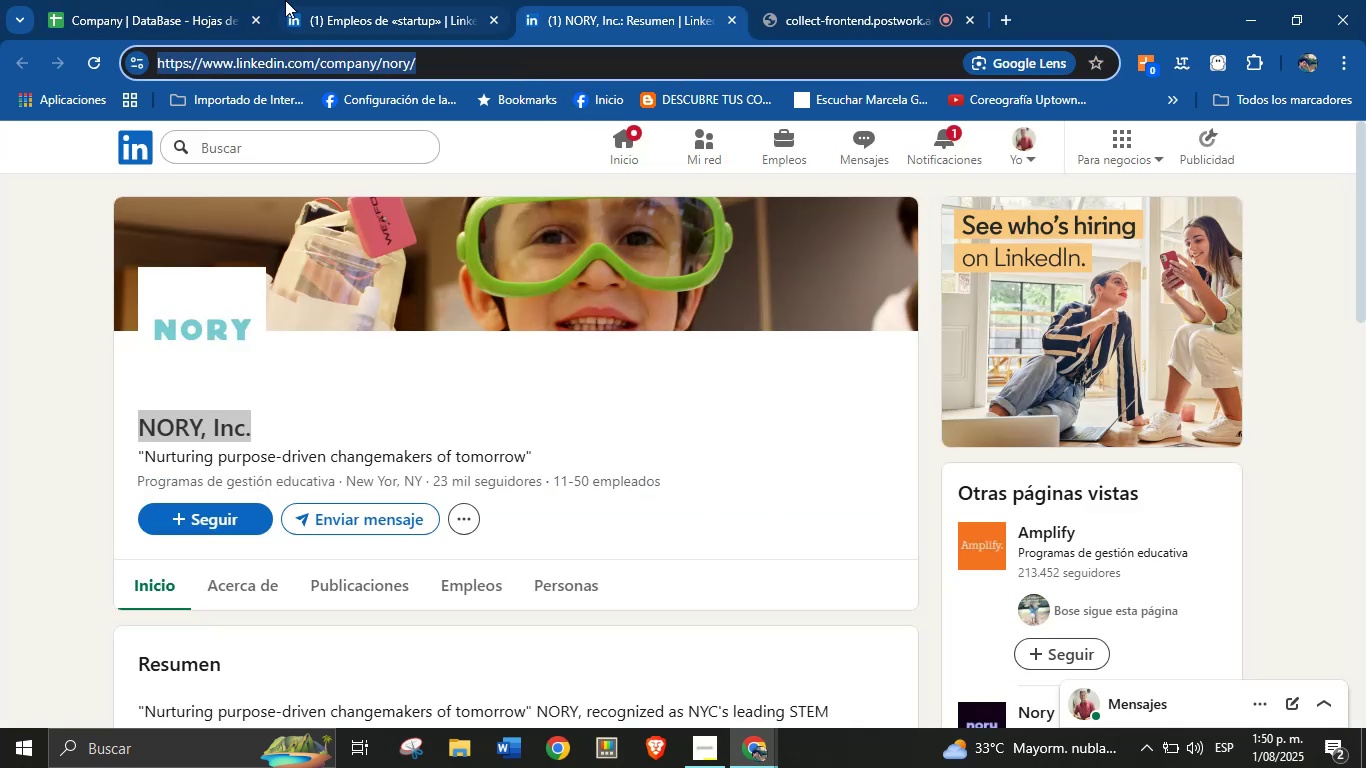 
left_click([185, 0])
 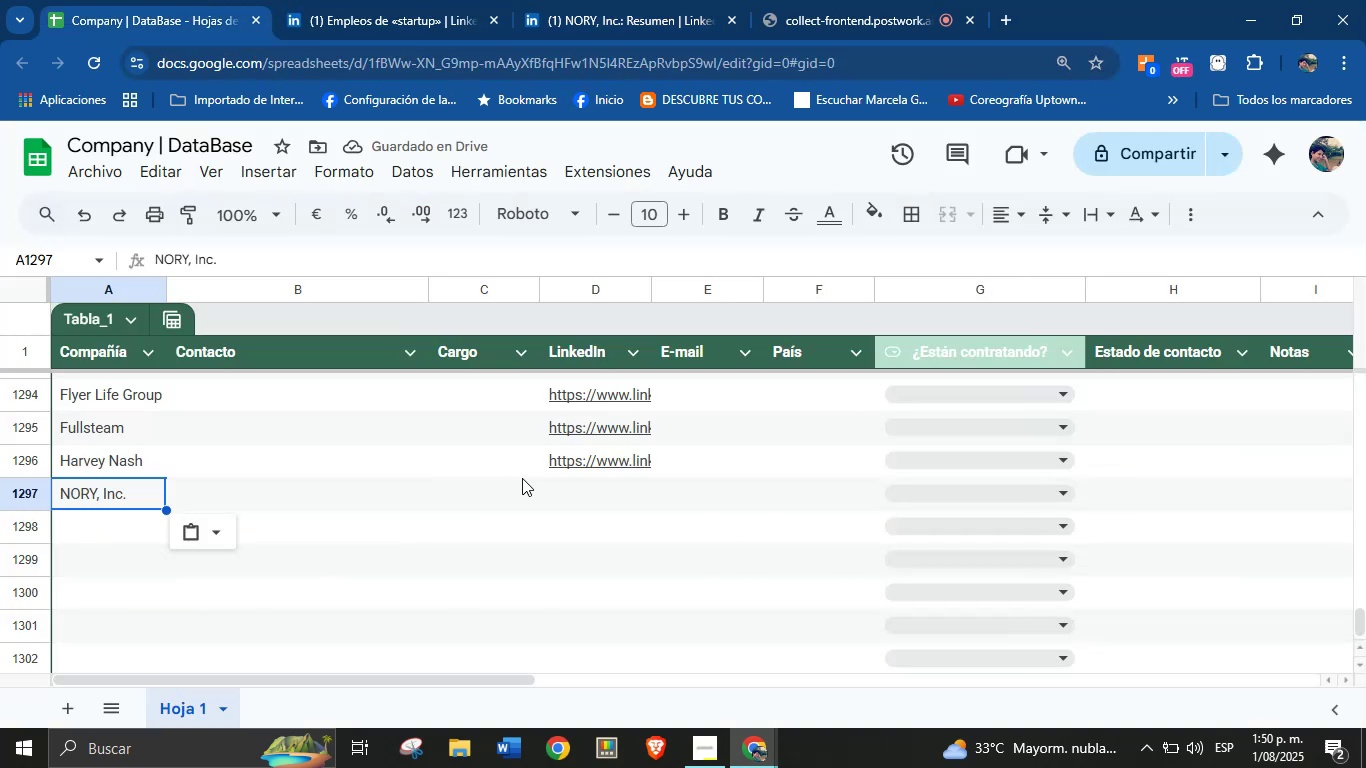 
left_click([572, 494])
 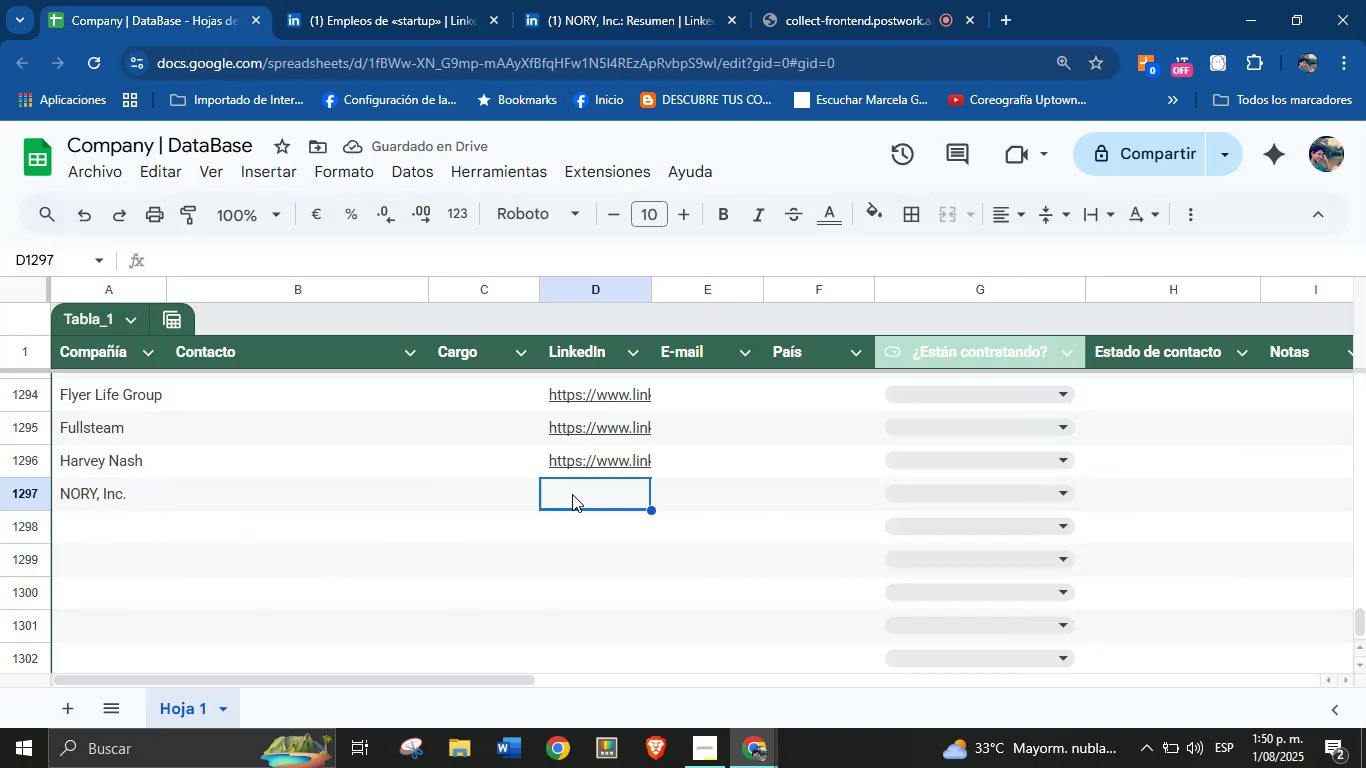 
key(Control+V)
 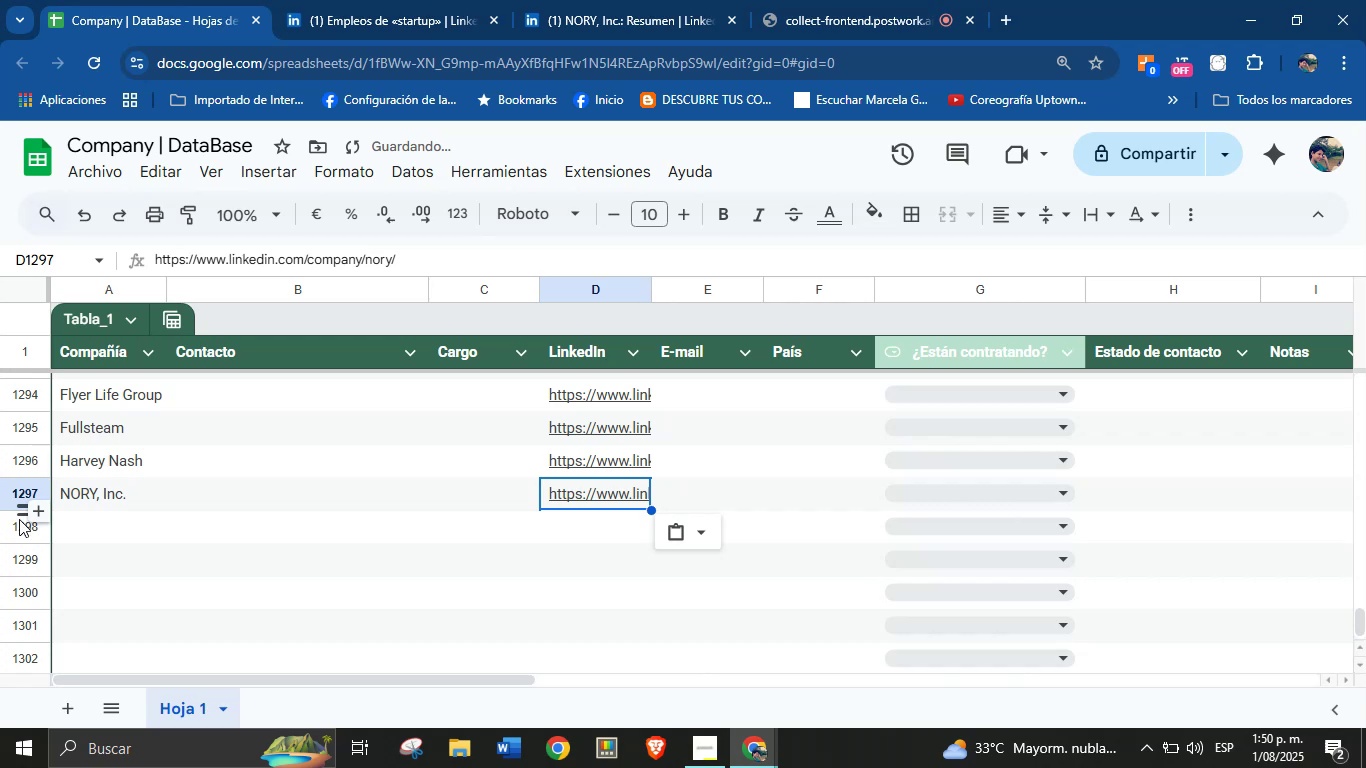 
left_click([90, 510])
 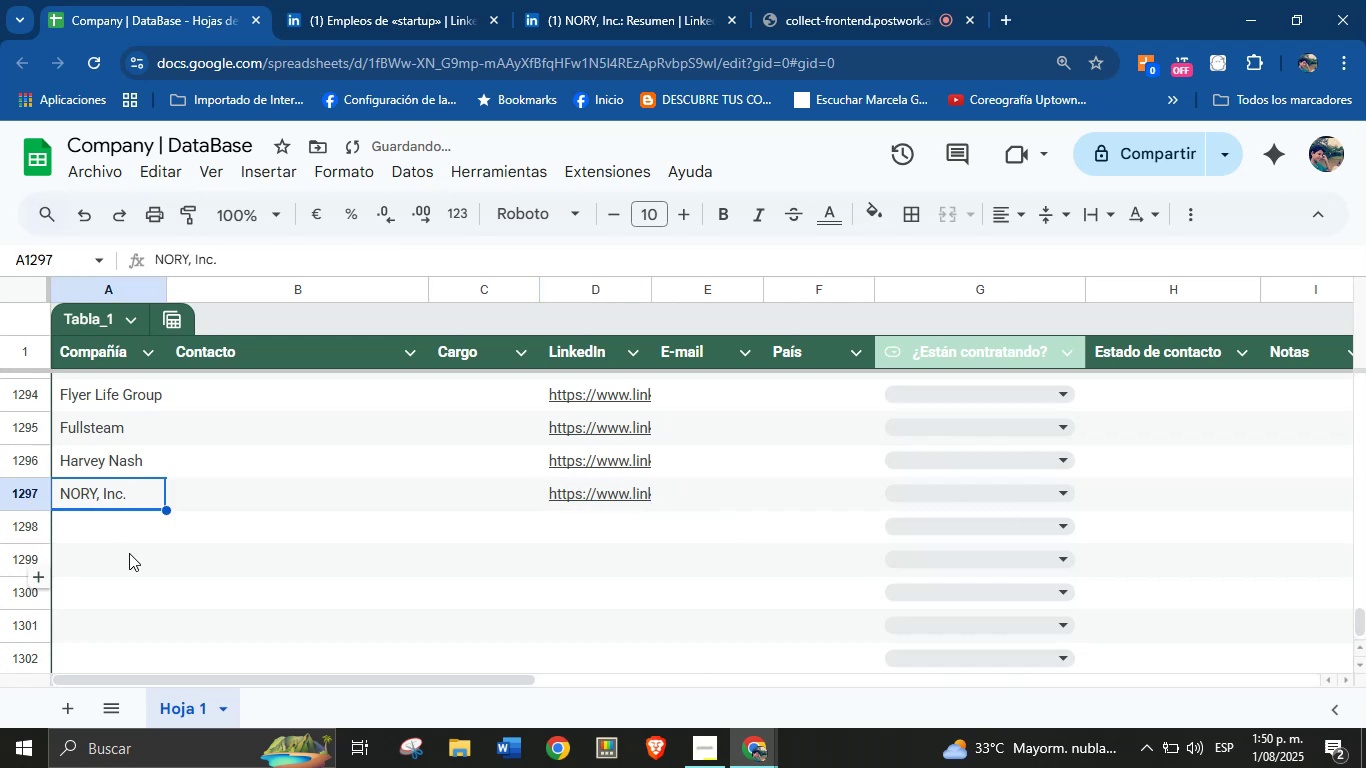 
left_click([133, 539])
 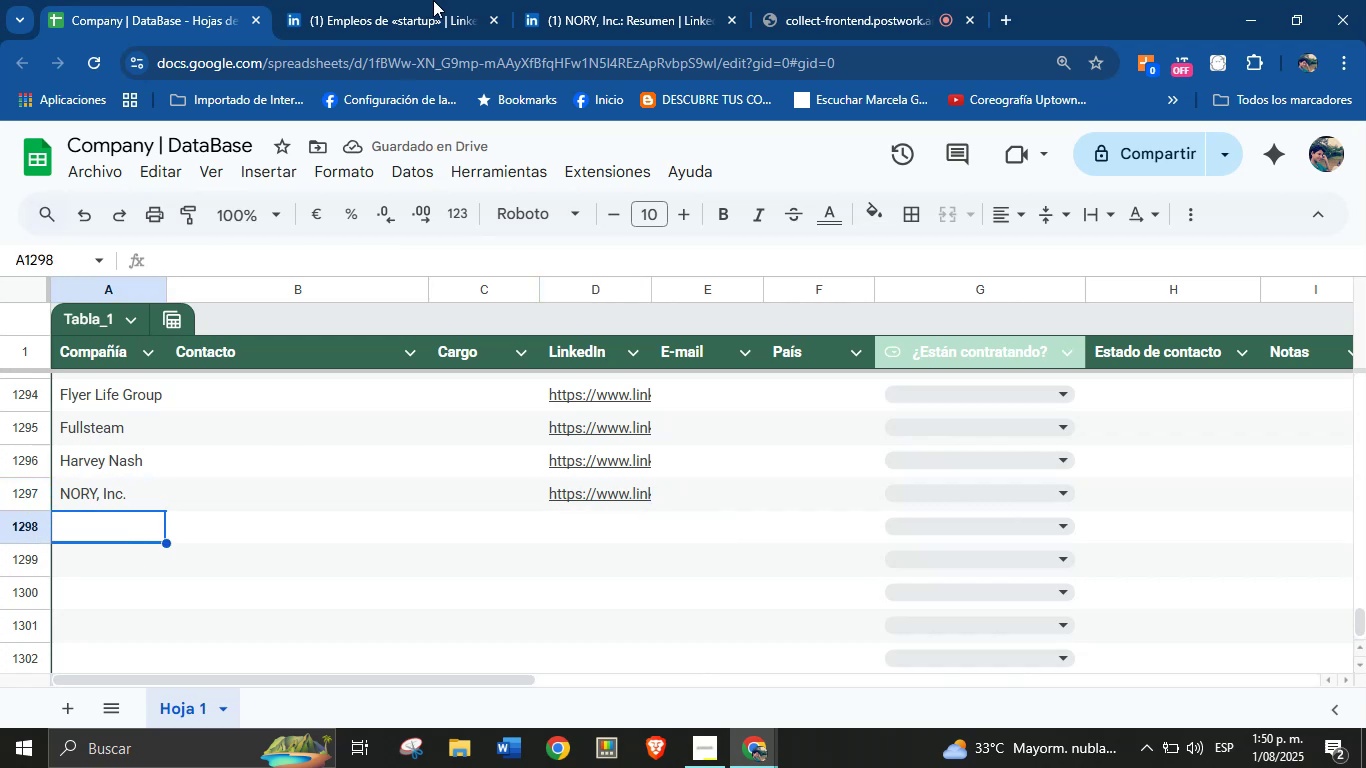 
left_click([564, 0])
 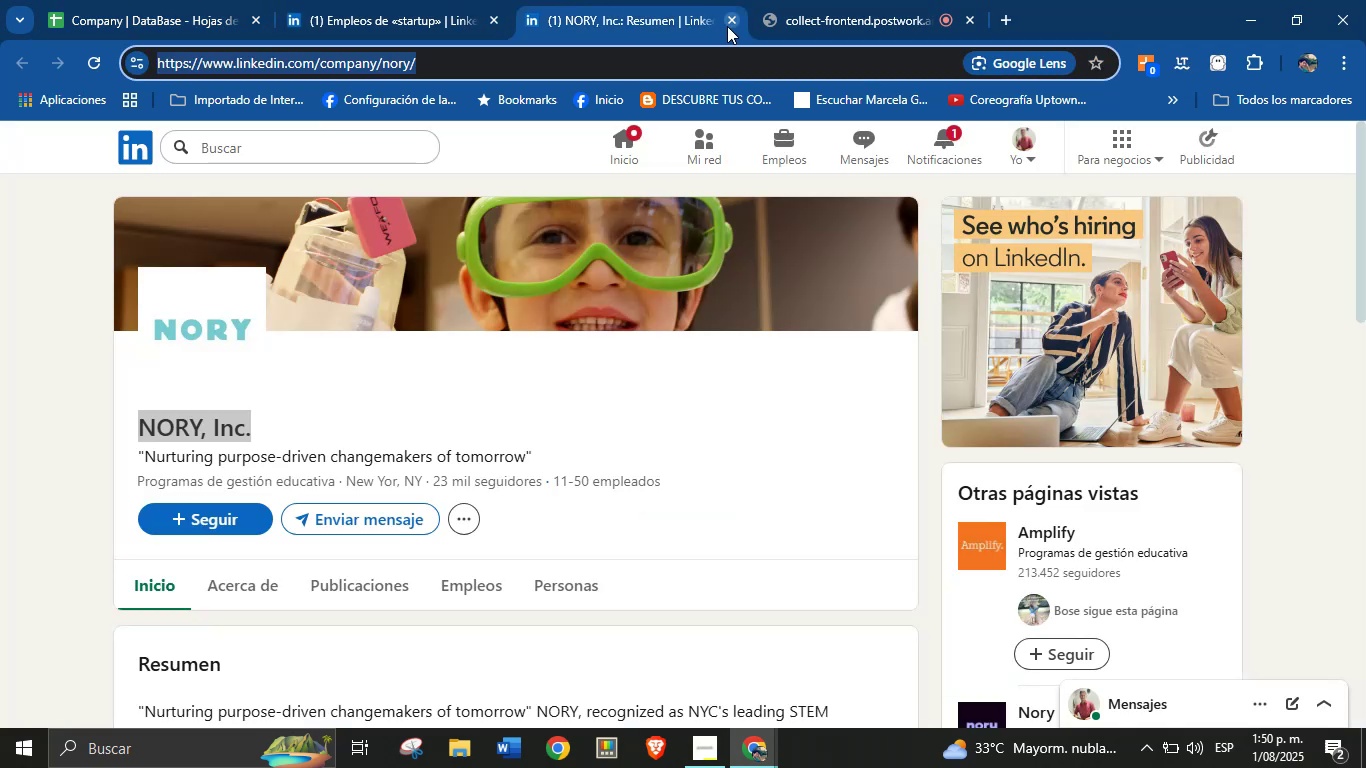 
left_click([728, 26])
 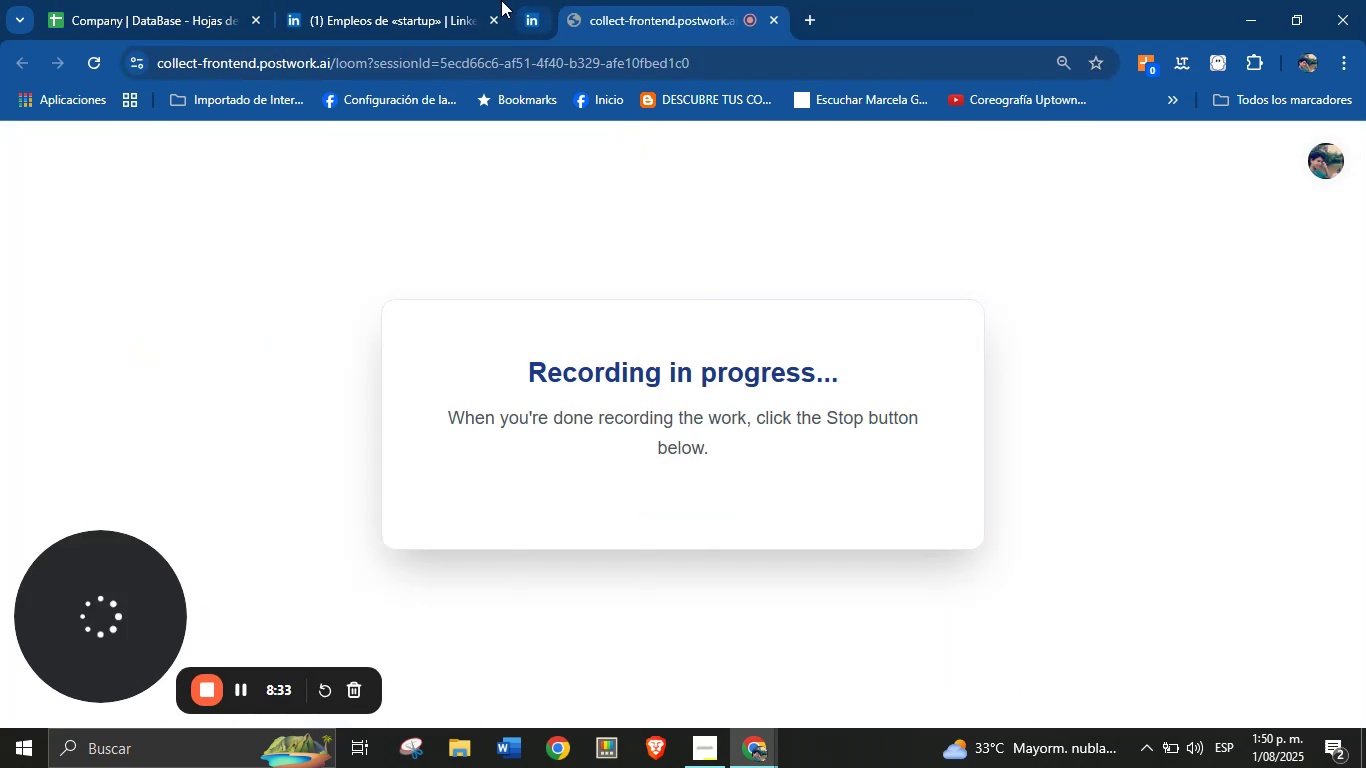 
left_click([377, 0])
 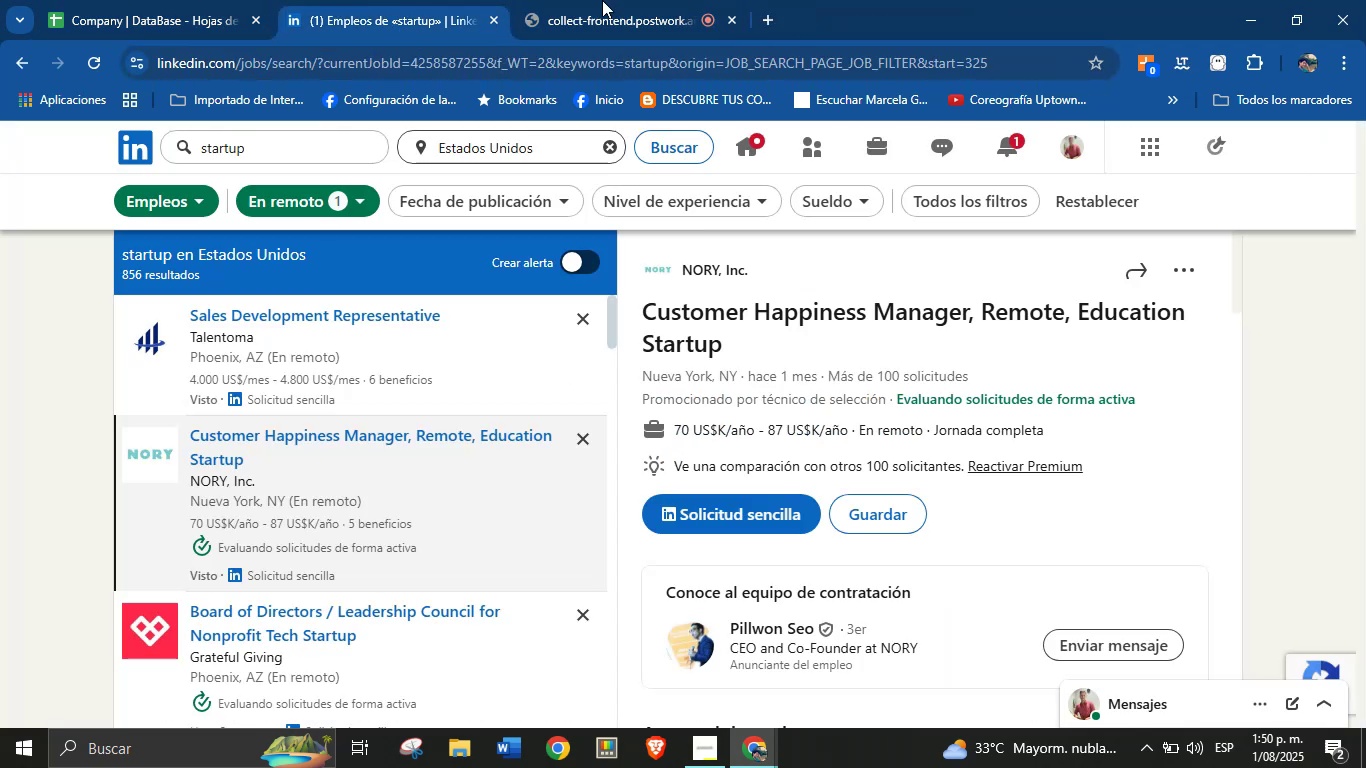 
left_click([622, 0])
 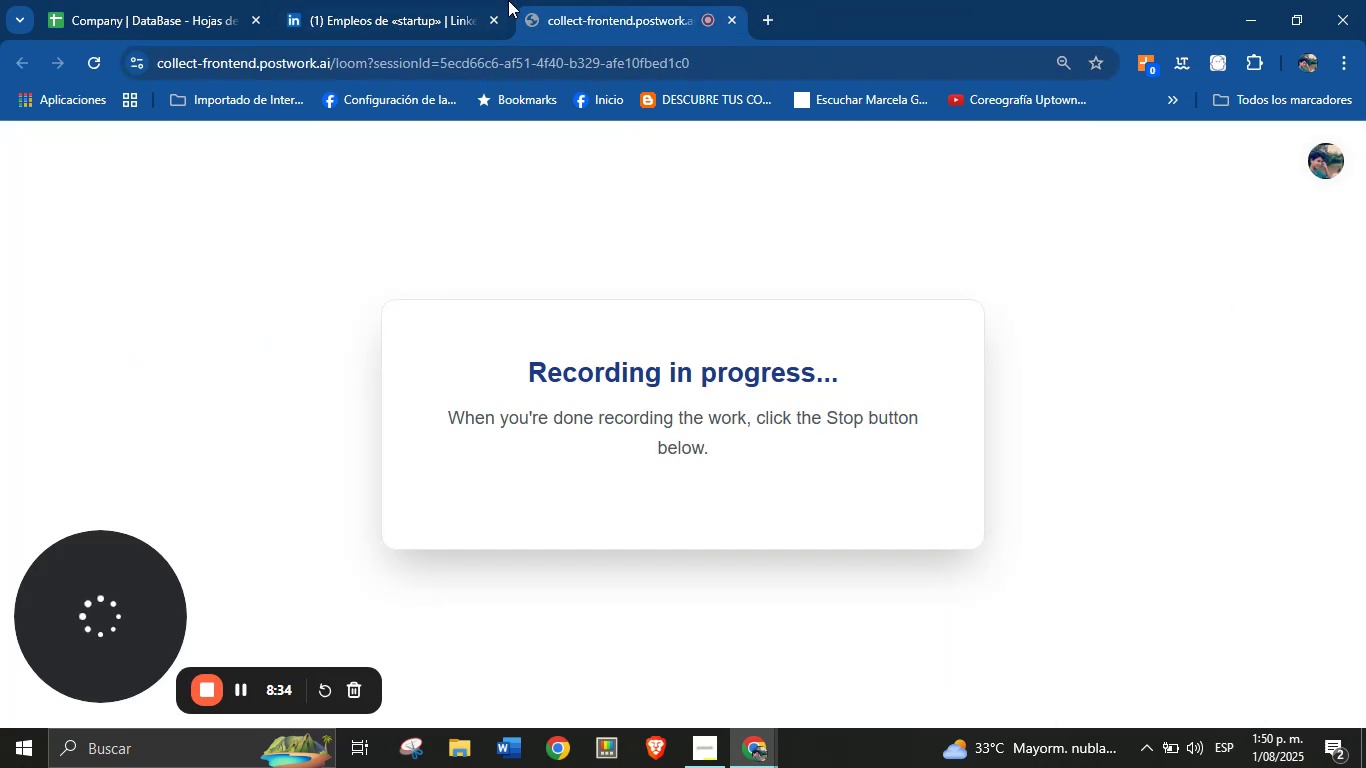 
left_click([449, 0])
 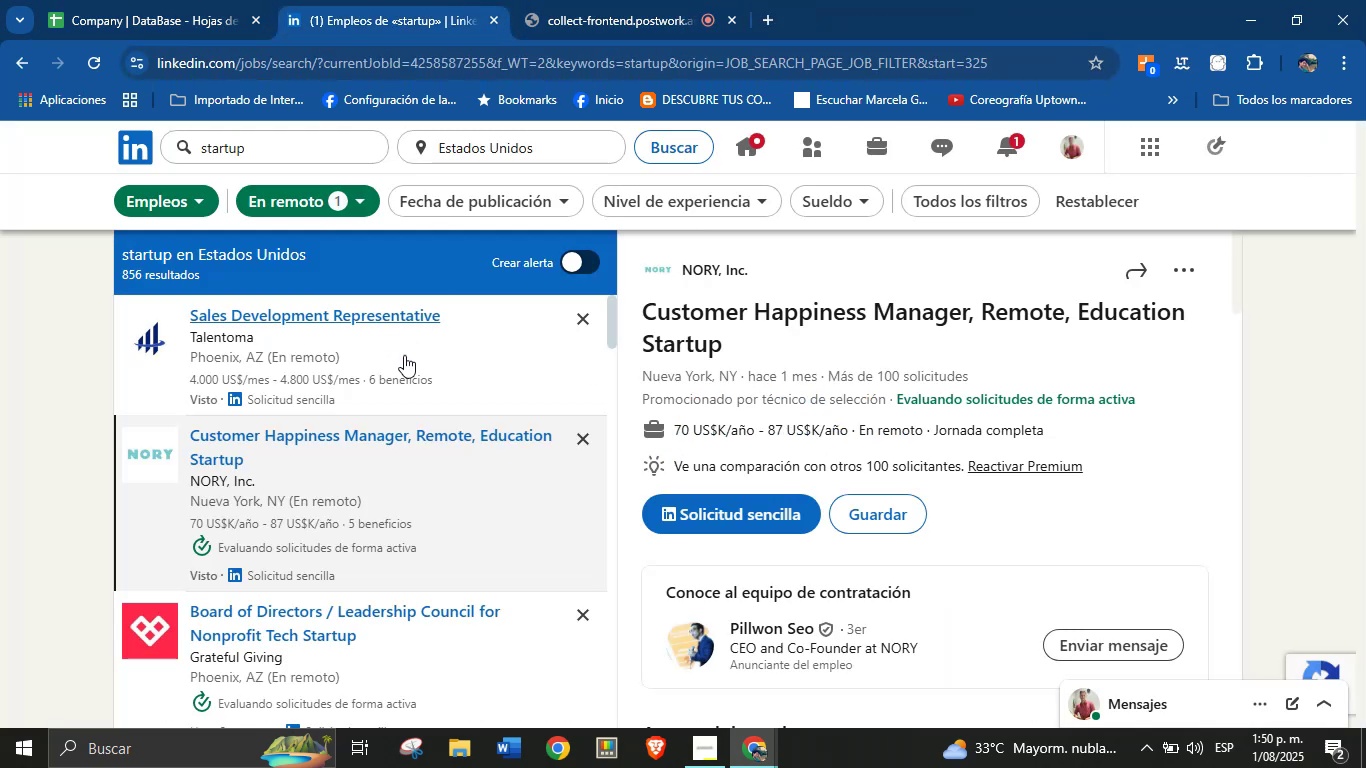 
scroll: coordinate [408, 496], scroll_direction: up, amount: 1.0
 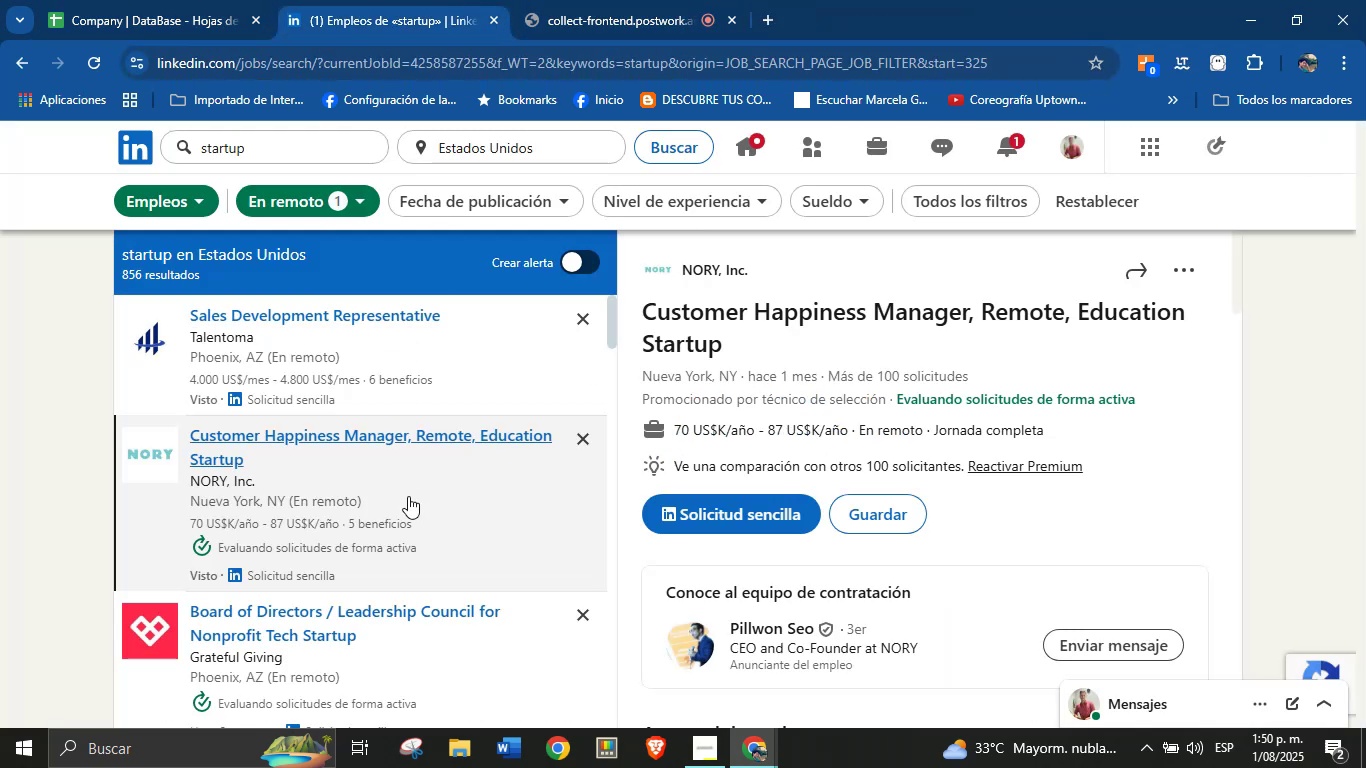 
scroll: coordinate [378, 539], scroll_direction: down, amount: 2.0
 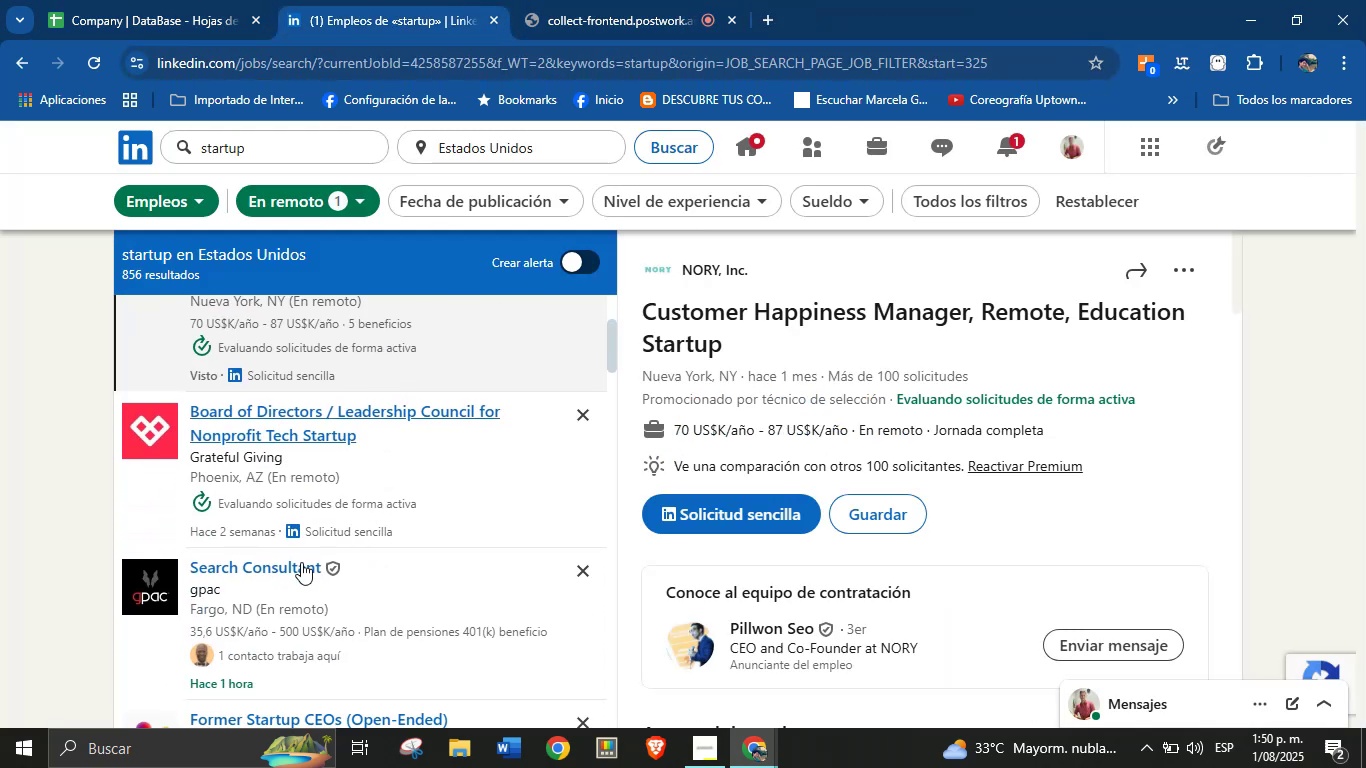 
left_click([228, 574])
 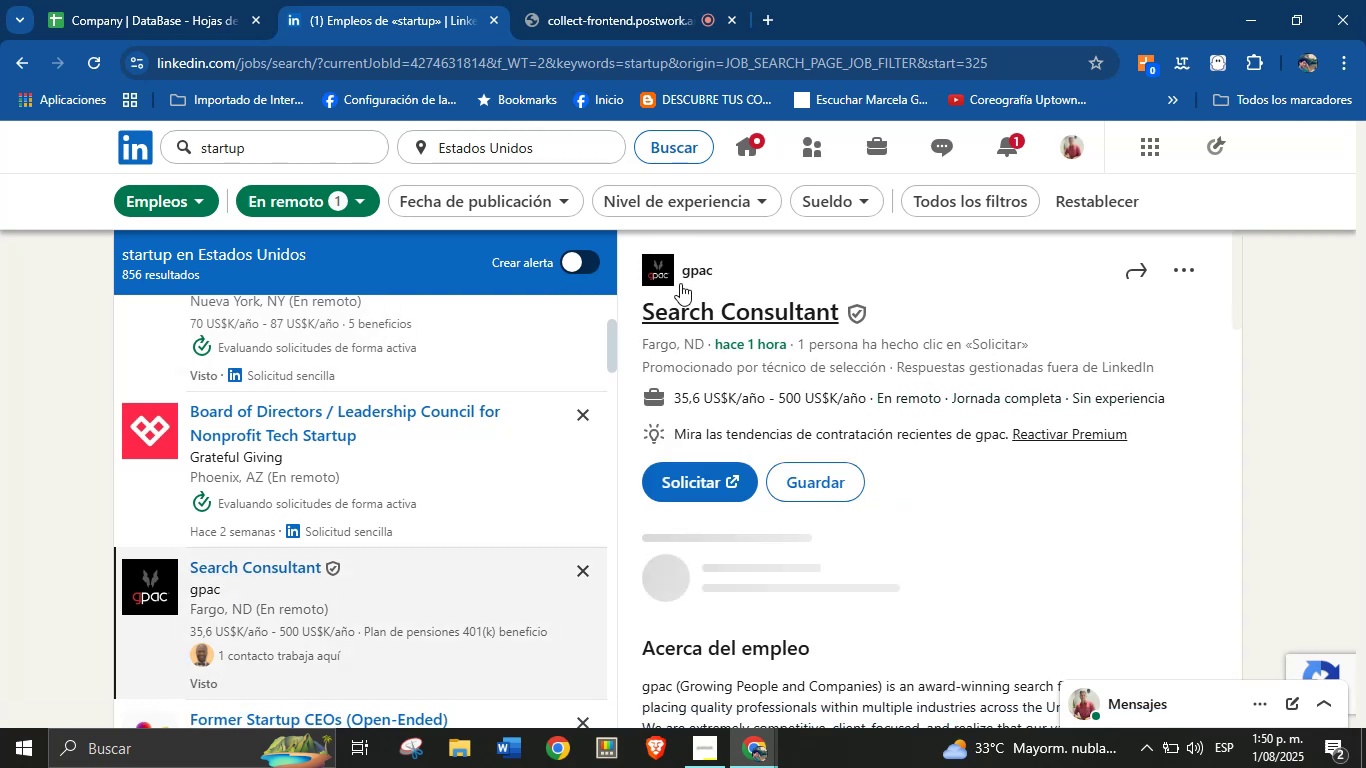 
scroll: coordinate [495, 471], scroll_direction: none, amount: 0.0
 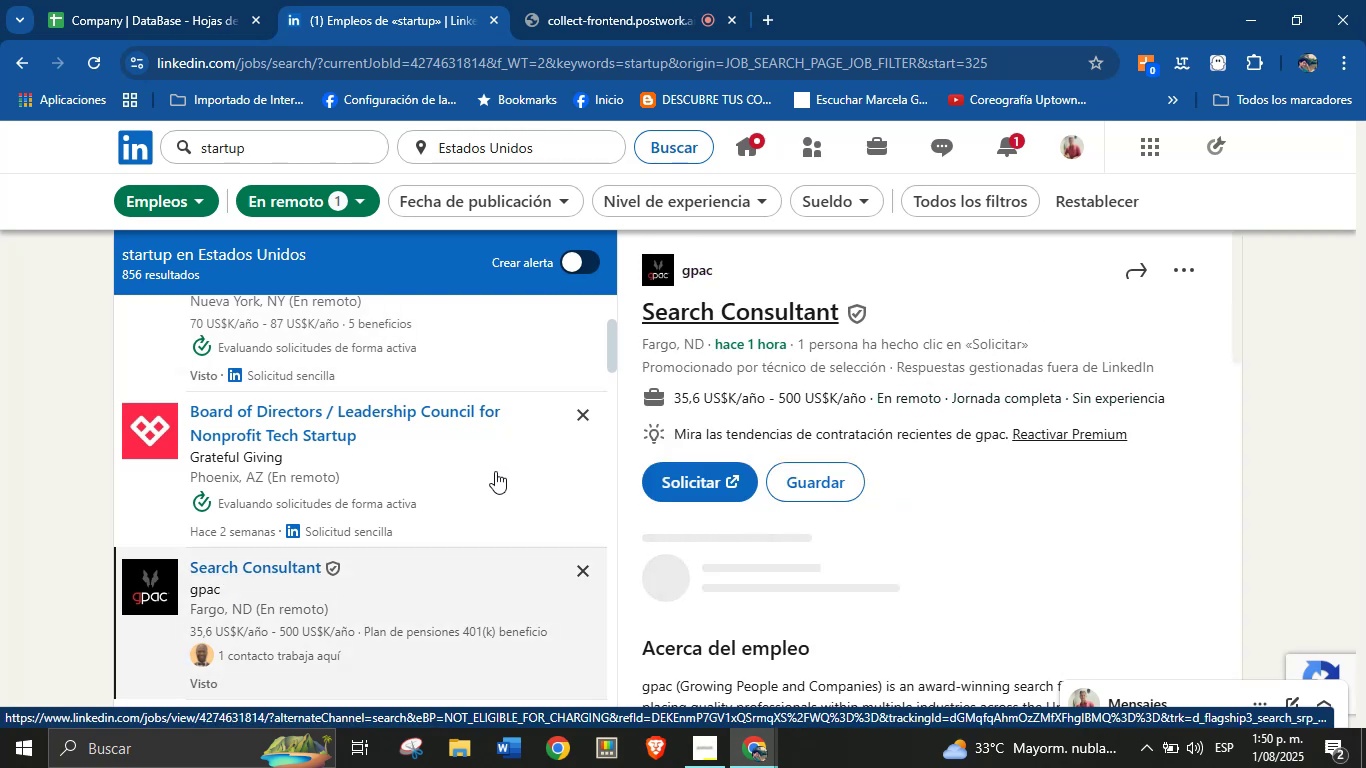 
scroll: coordinate [426, 497], scroll_direction: down, amount: 10.0
 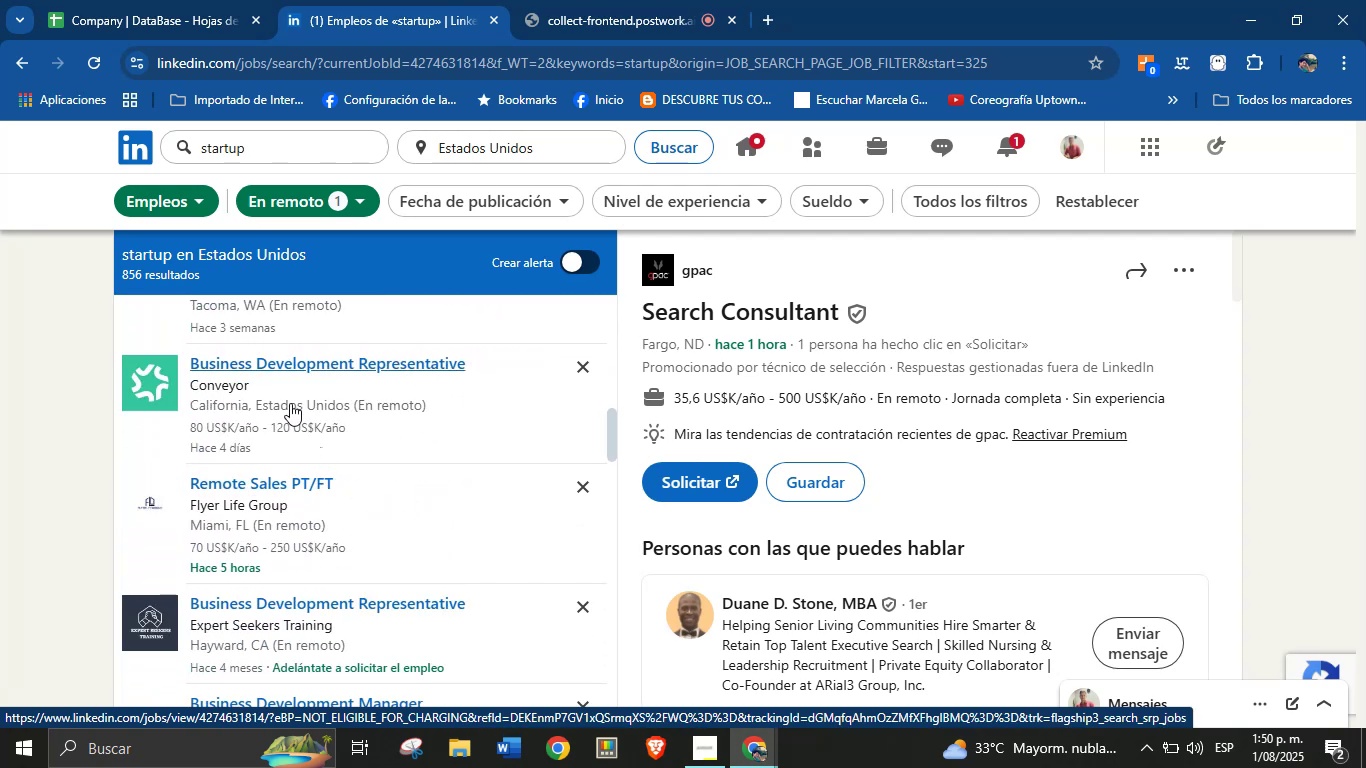 
left_click([253, 351])
 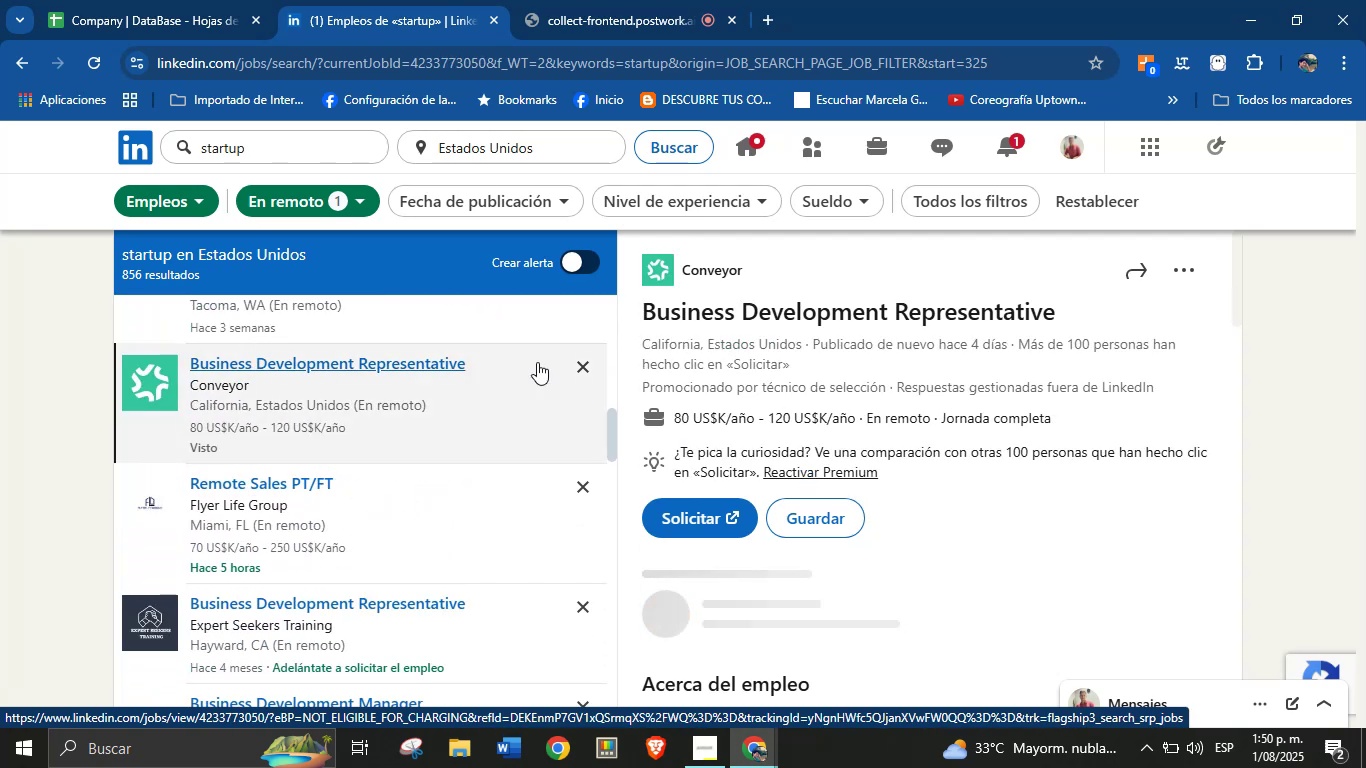 
right_click([729, 265])
 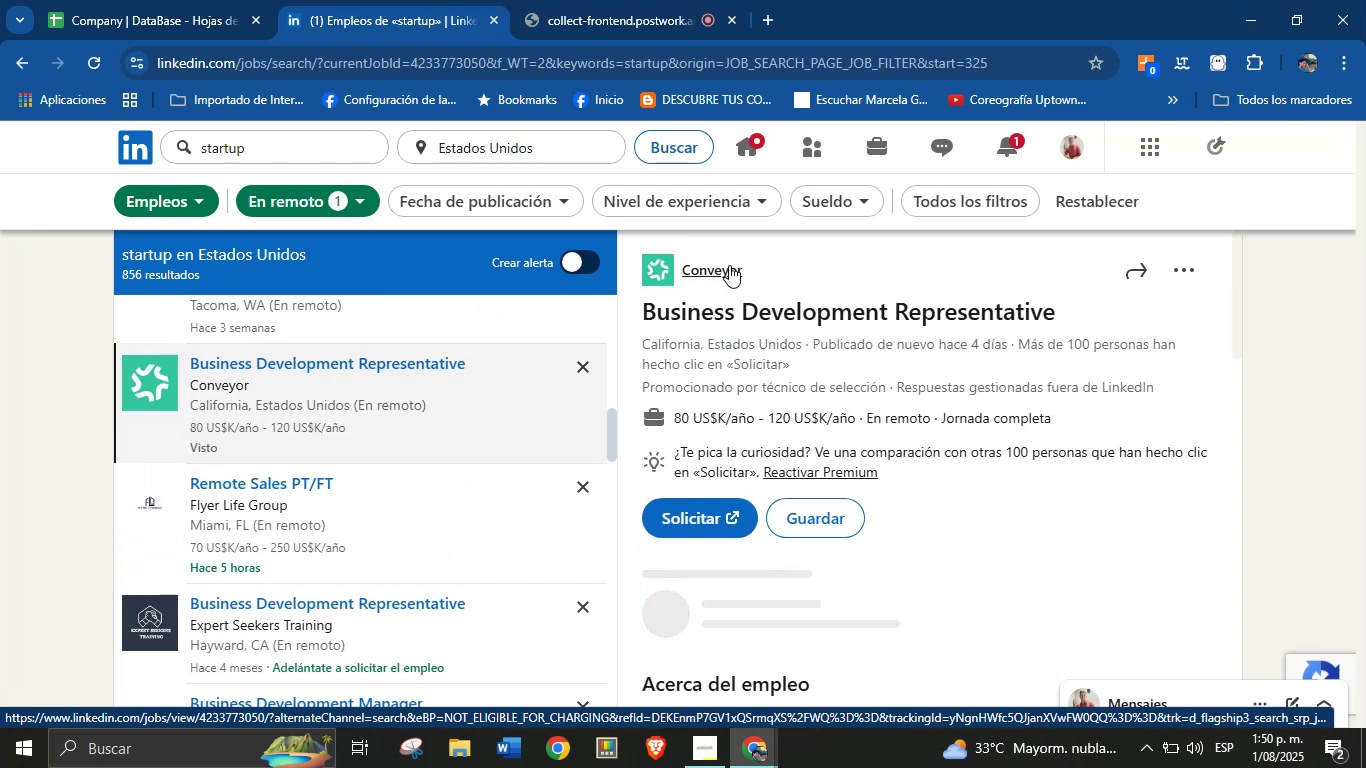 
right_click([729, 265])
 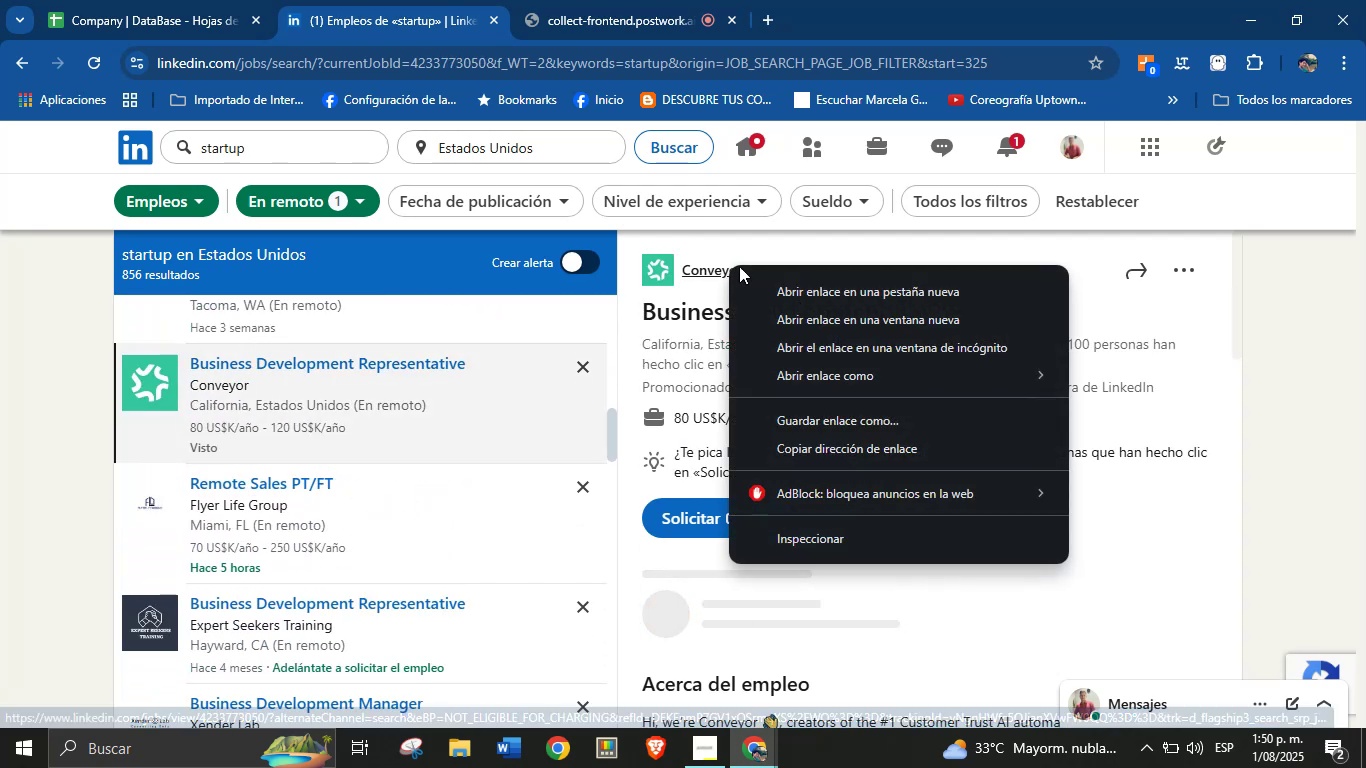 
left_click([787, 283])
 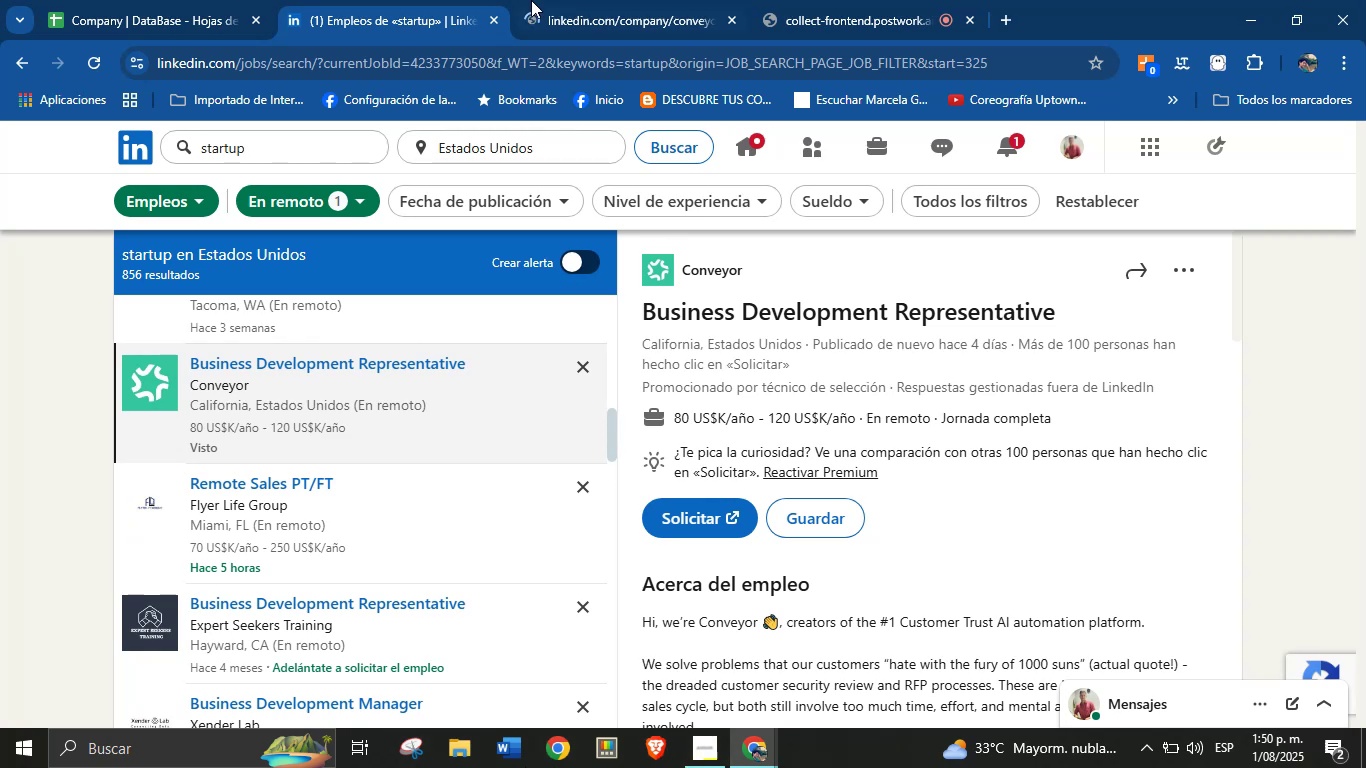 
left_click([569, 0])
 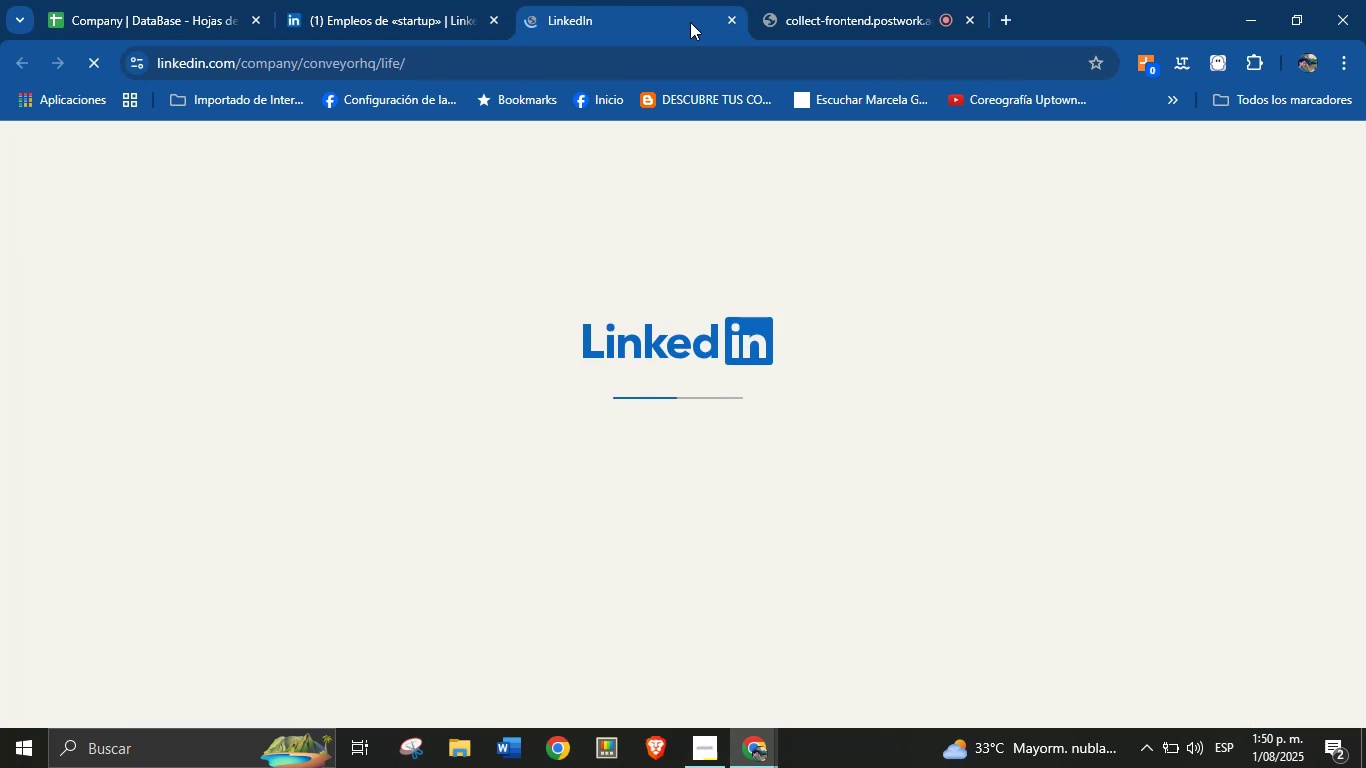 
wait(10.09)
 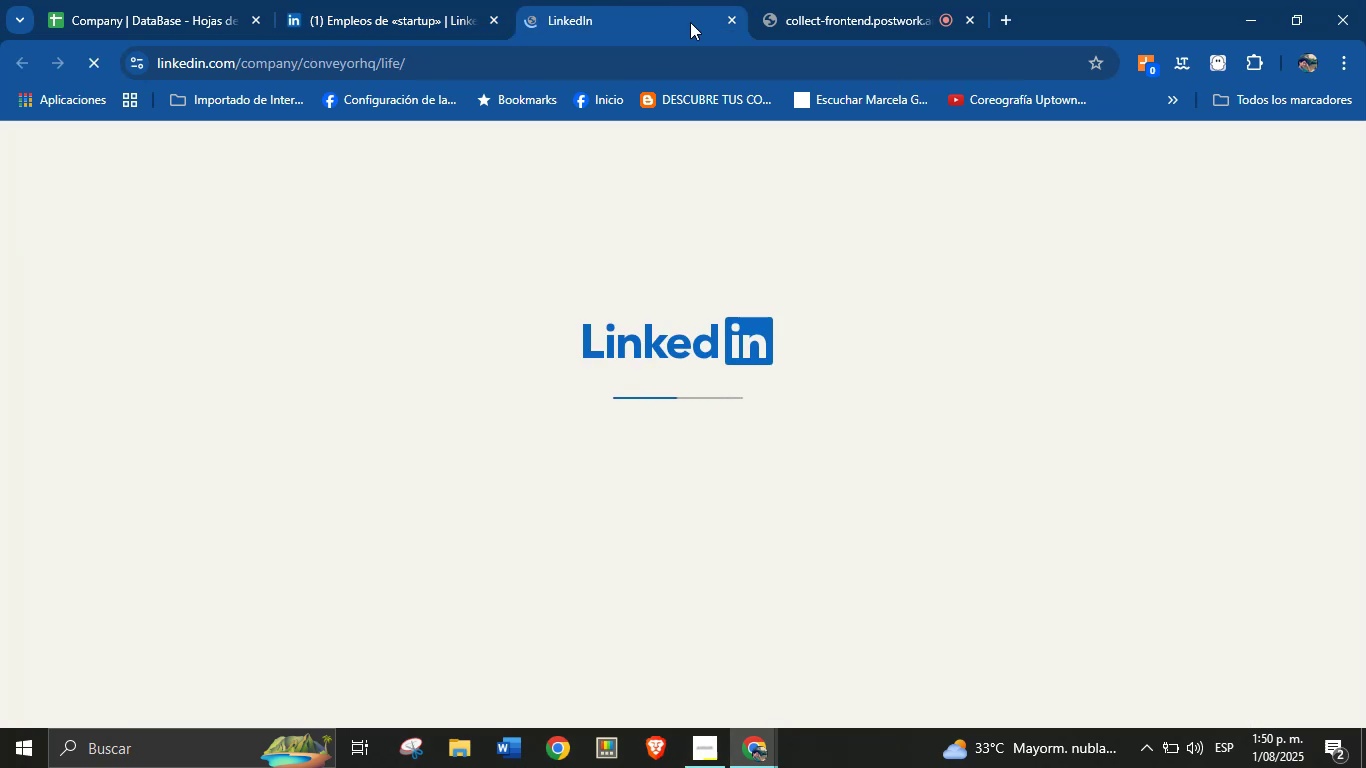 
left_click_drag(start_coordinate=[130, 427], to_coordinate=[244, 422])
 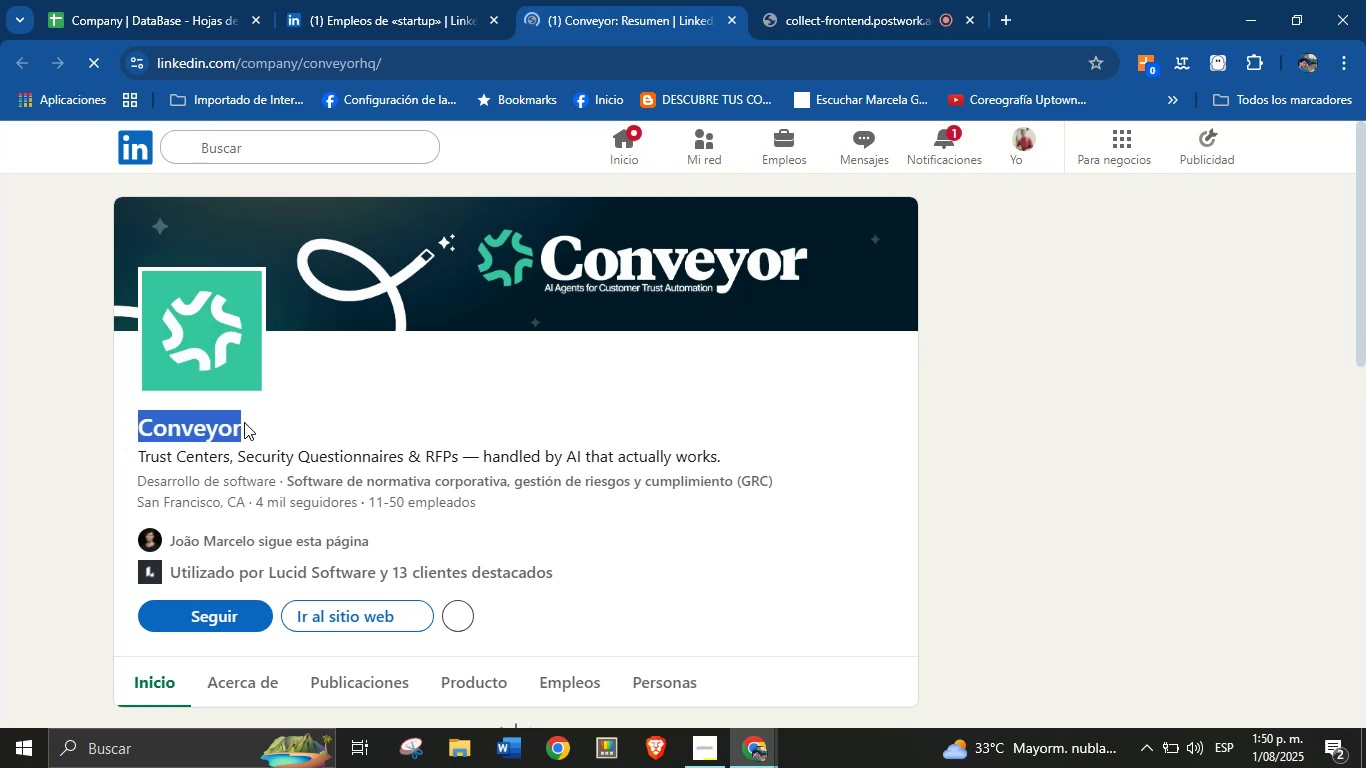 
key(Control+C)
 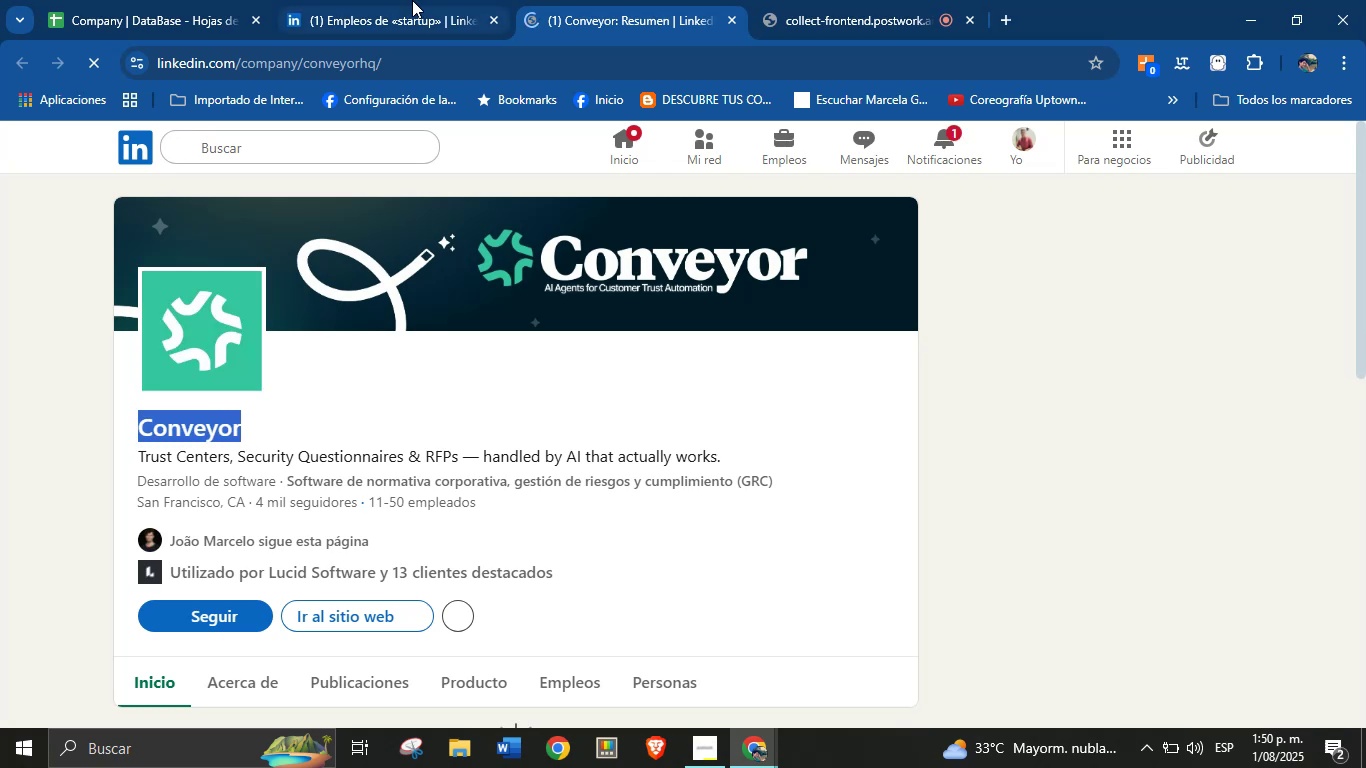 
double_click([168, 0])
 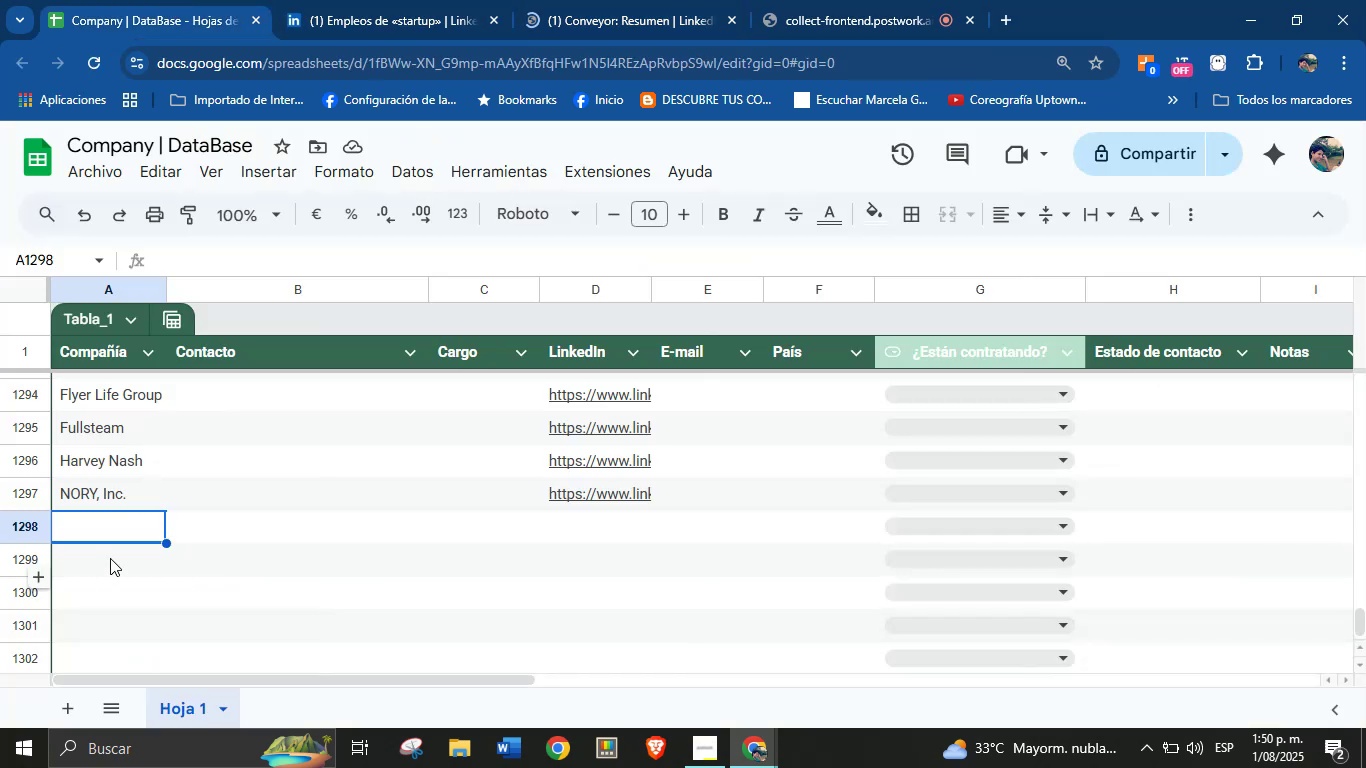 
left_click([107, 535])
 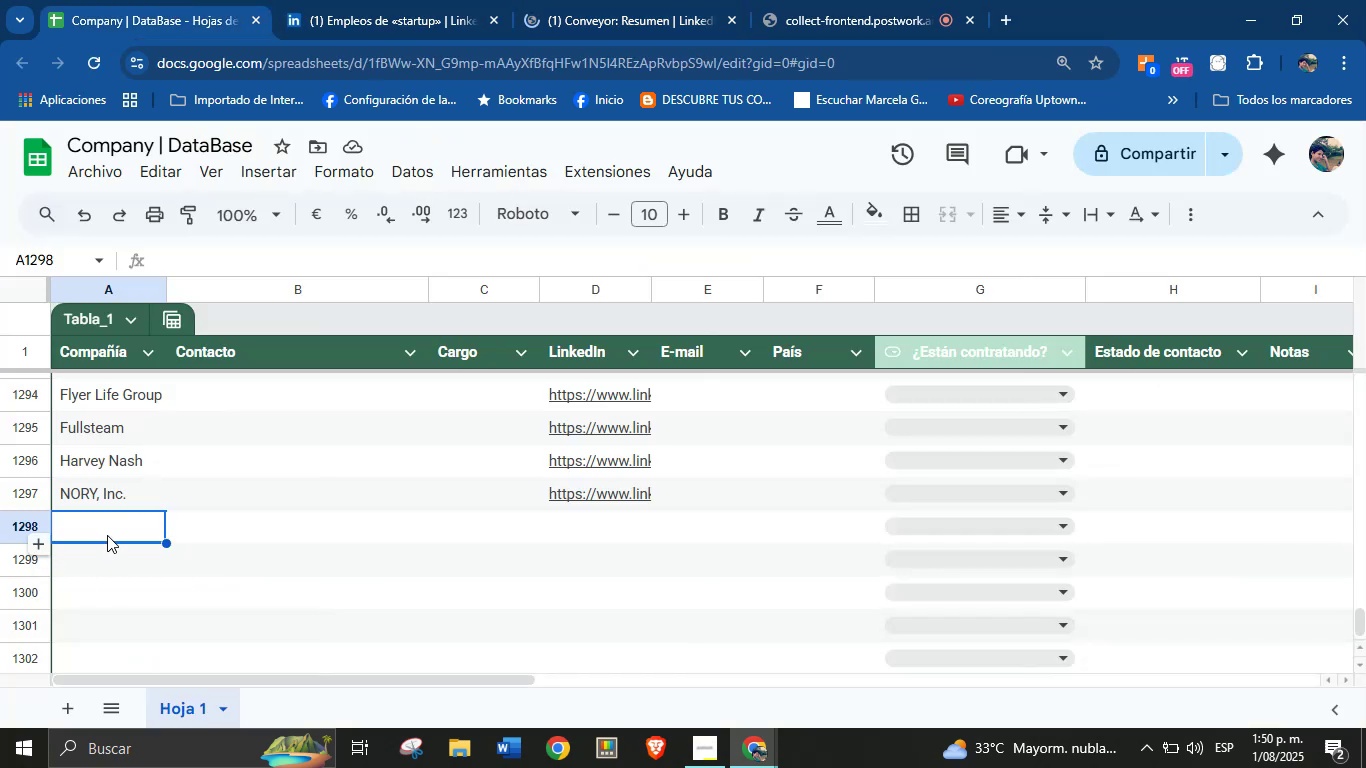 
key(Control+V)
 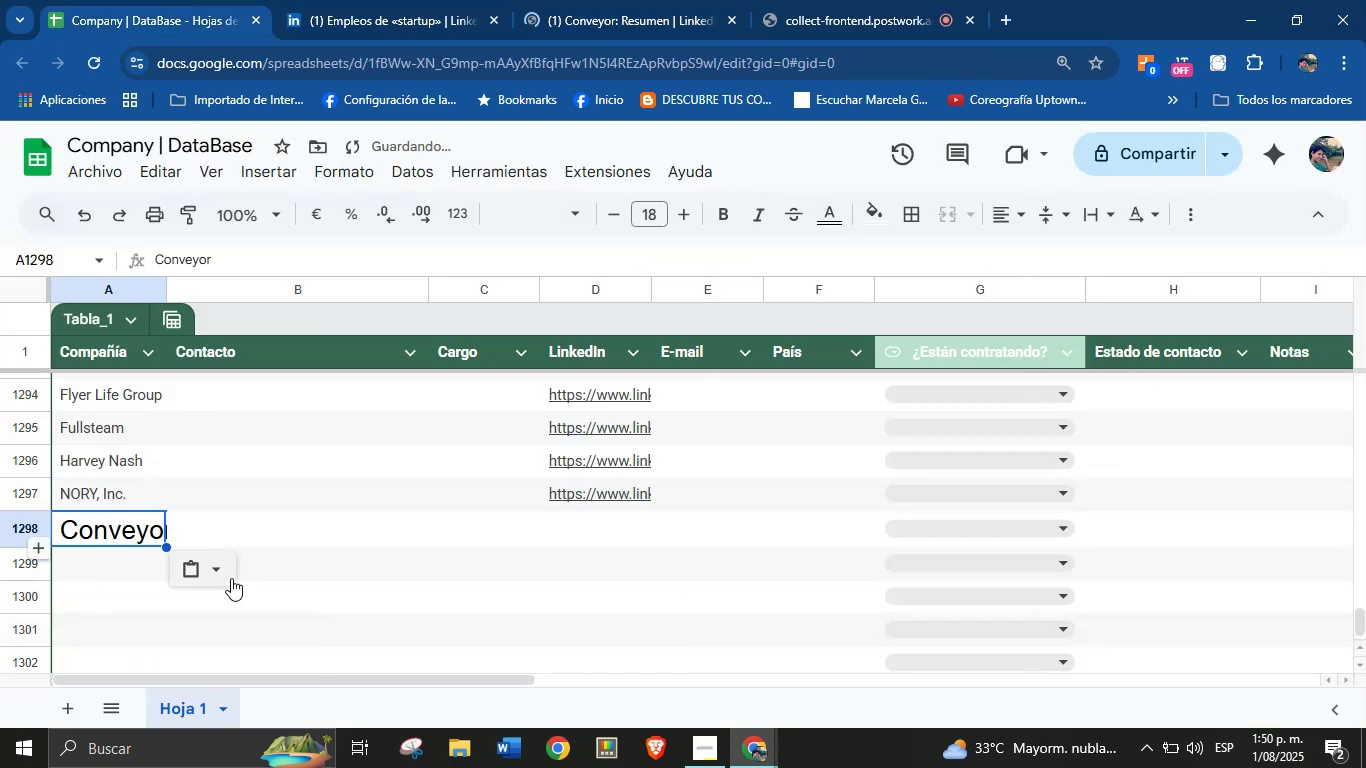 
left_click([222, 571])
 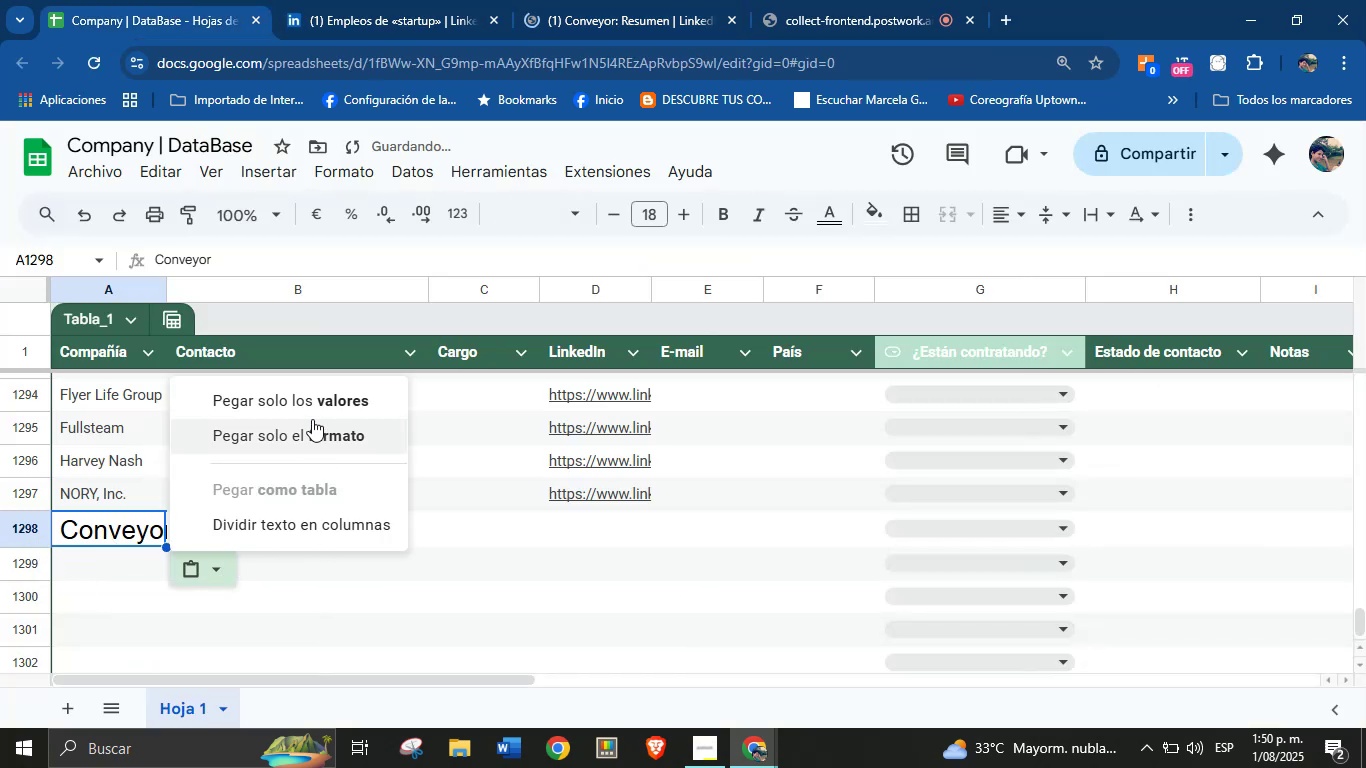 
left_click([305, 401])
 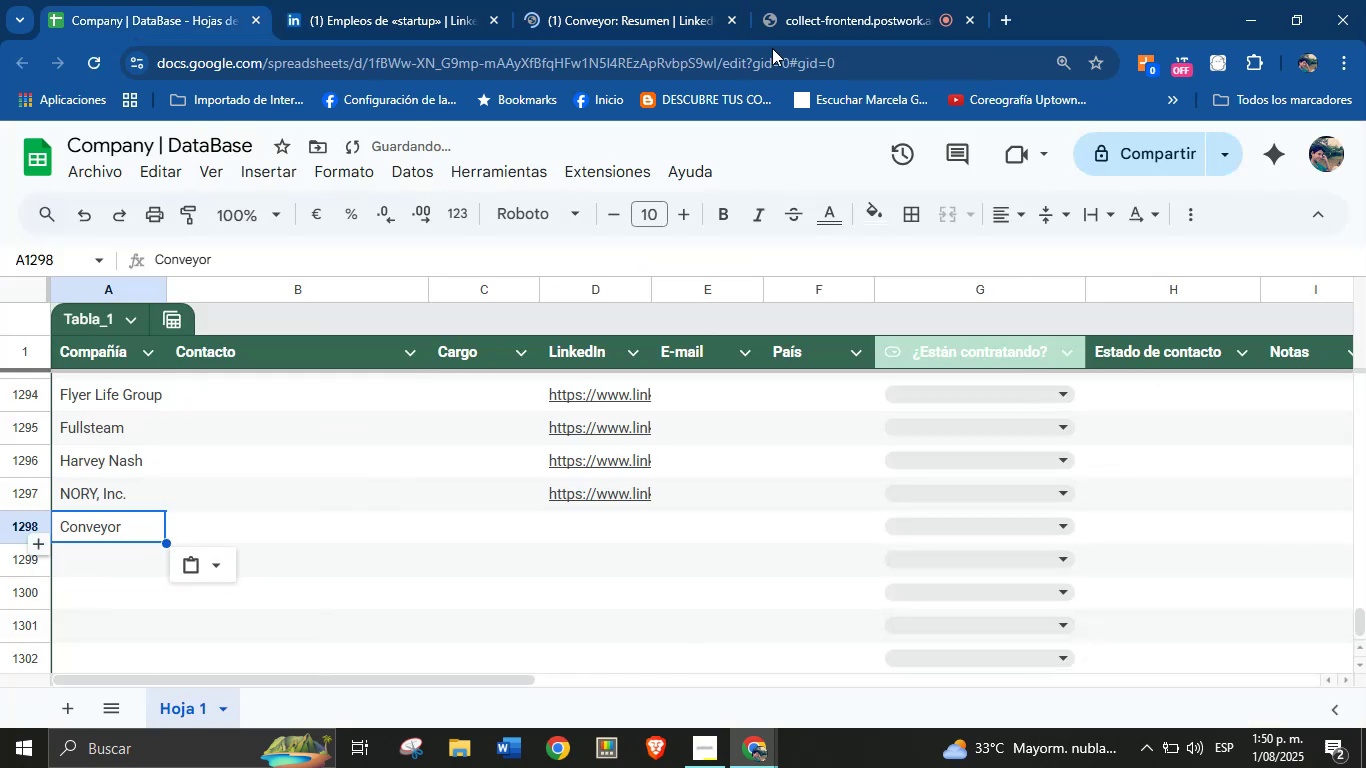 
left_click([645, 0])
 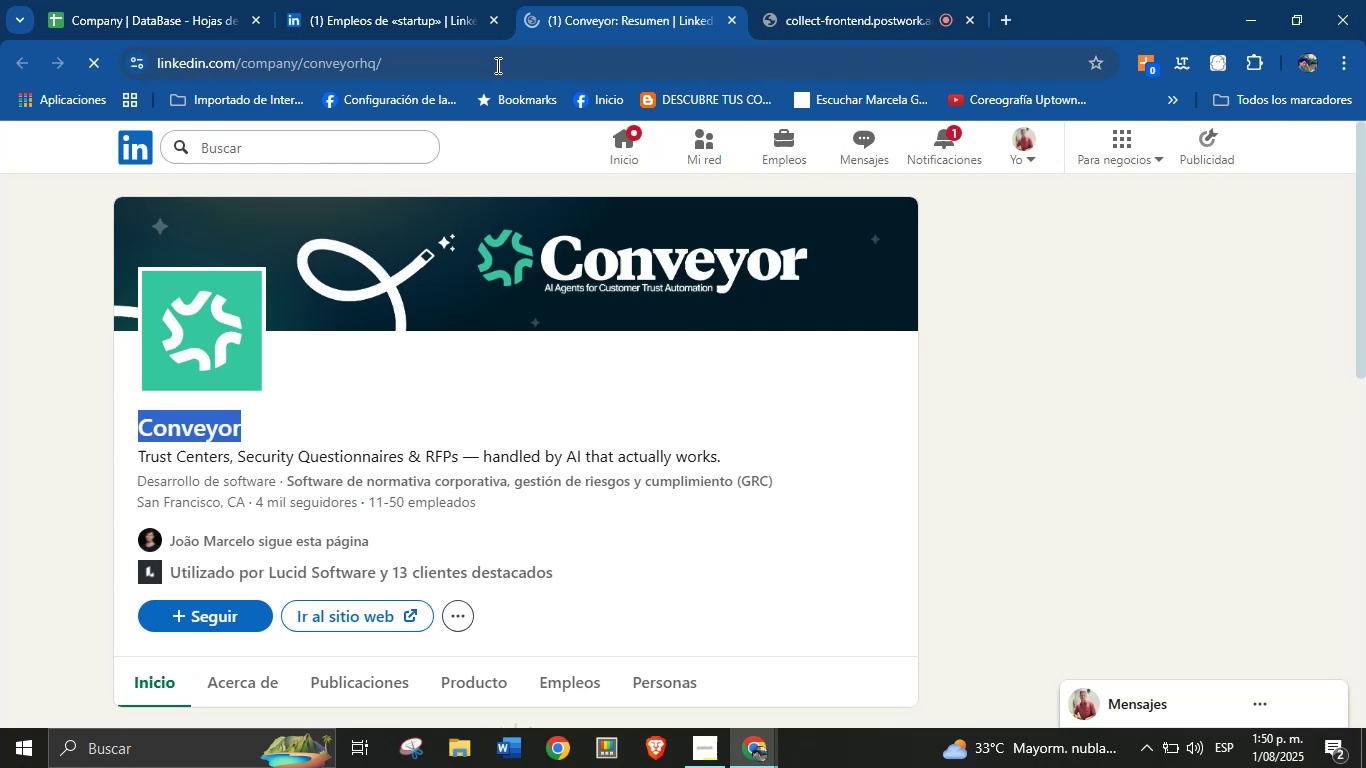 
double_click([496, 62])
 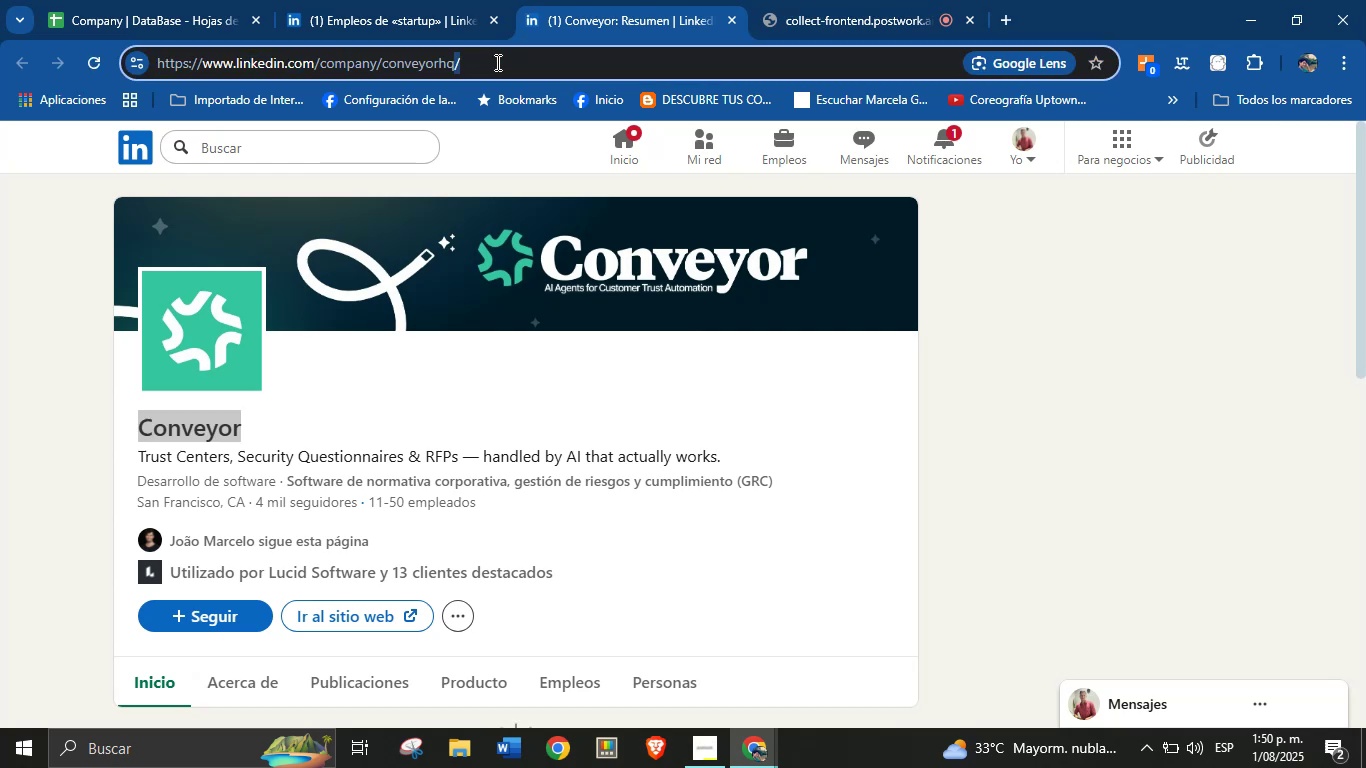 
triple_click([496, 62])
 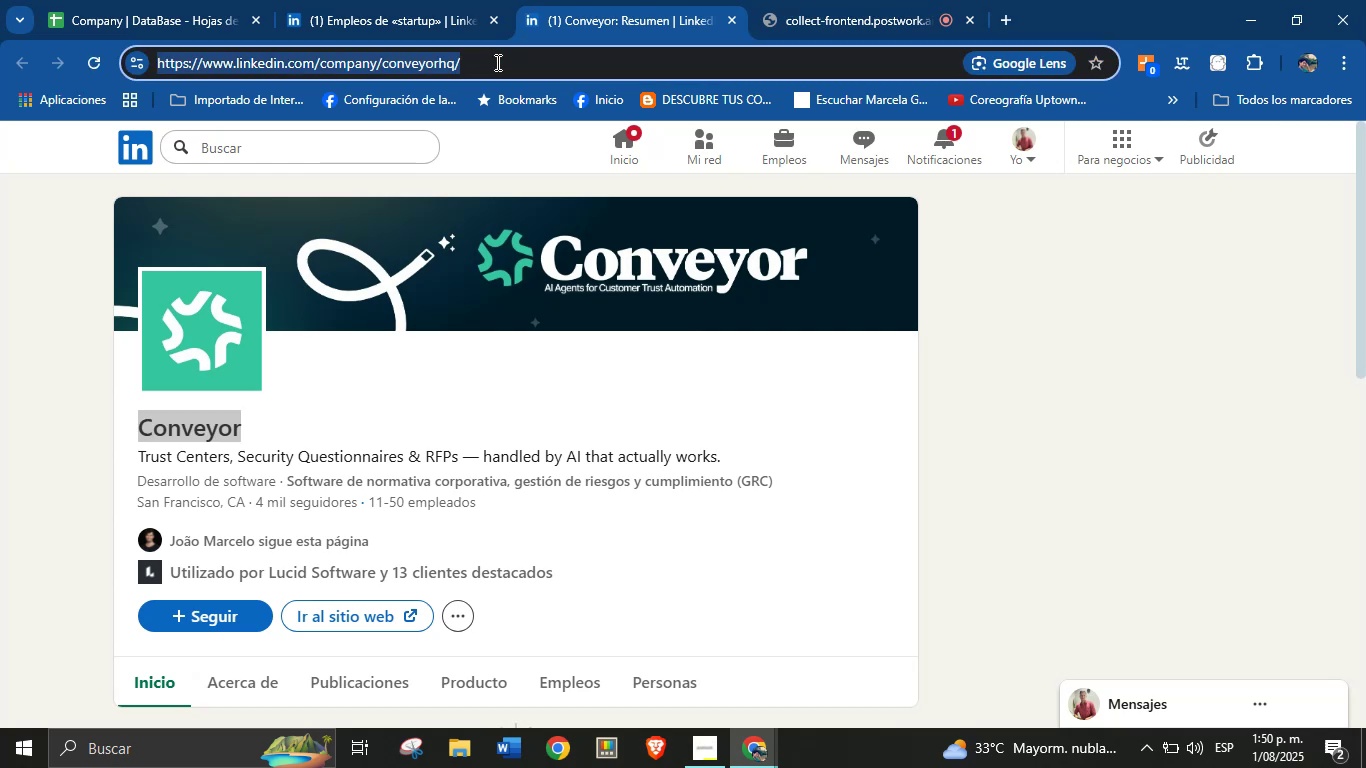 
triple_click([496, 62])
 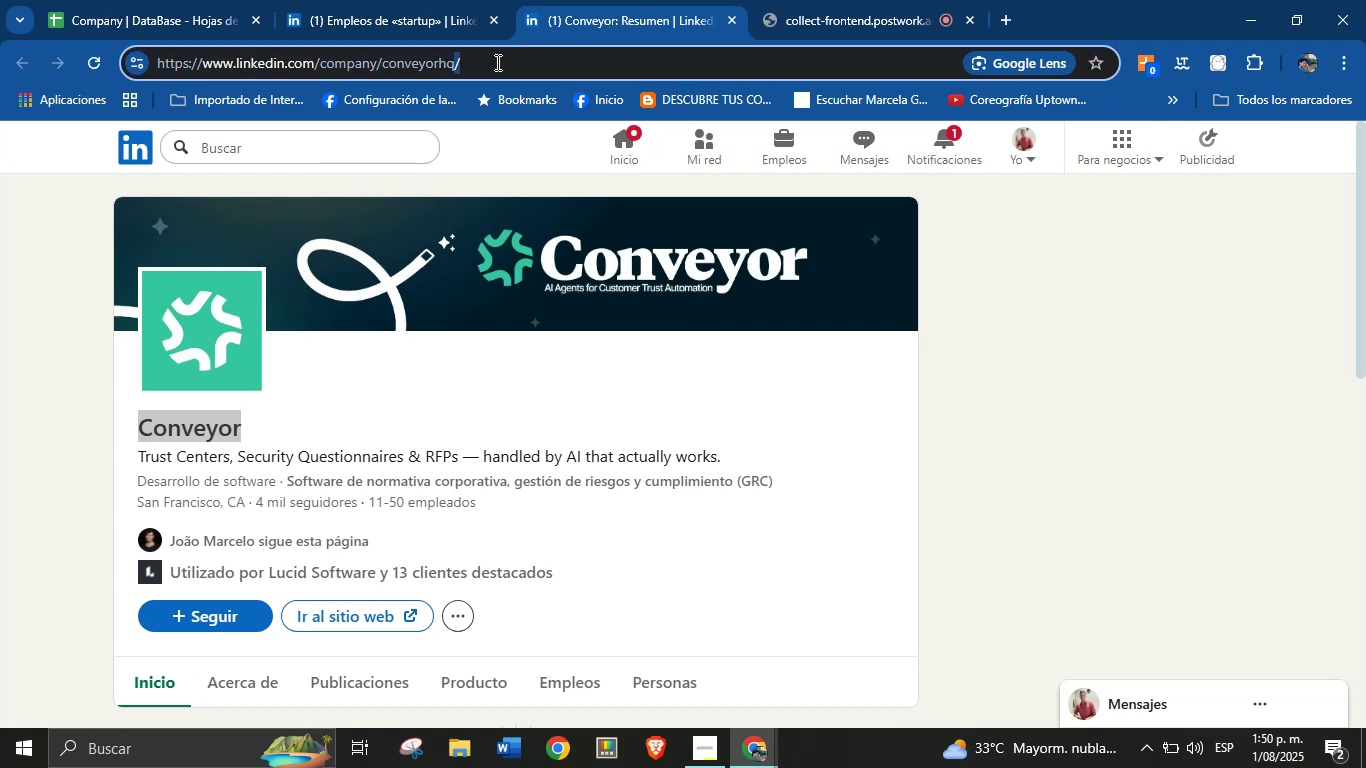 
hold_key(key=ControlLeft, duration=0.36)
 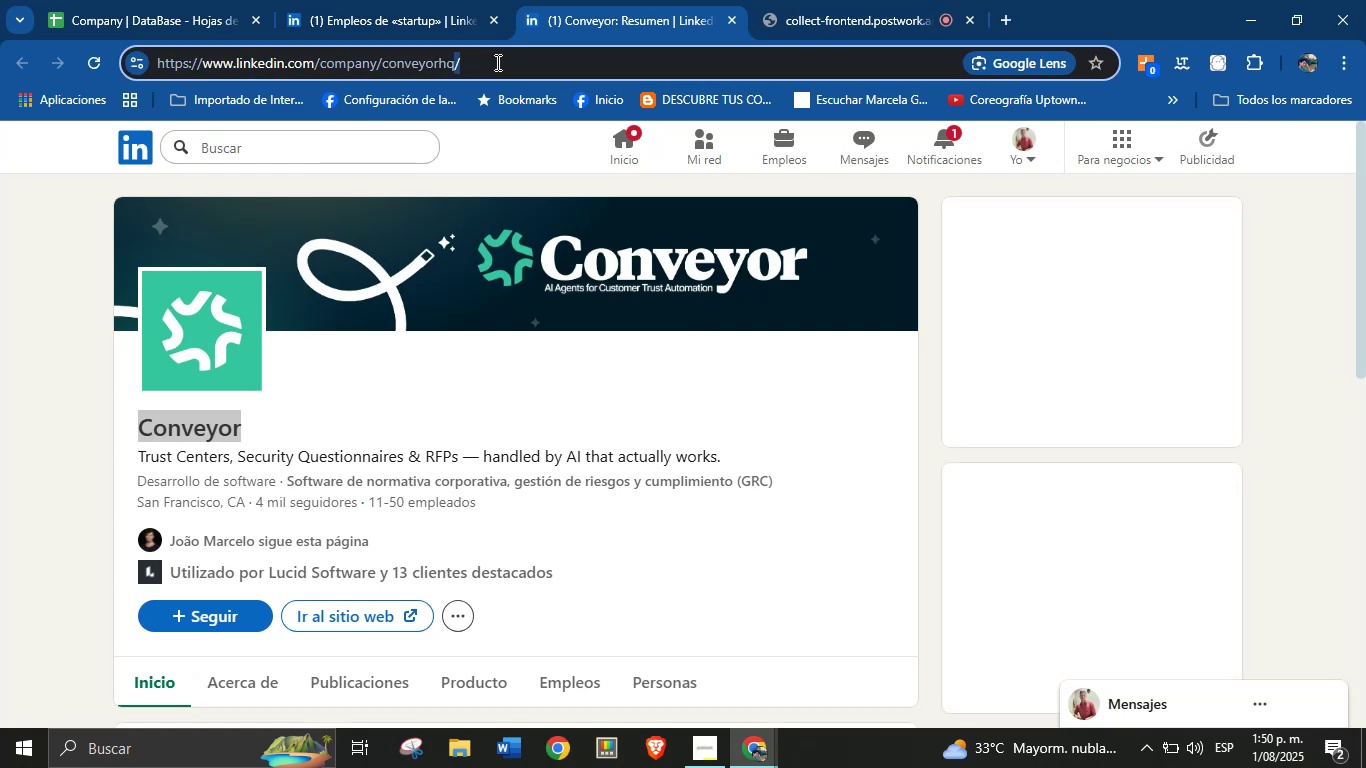 
double_click([496, 62])
 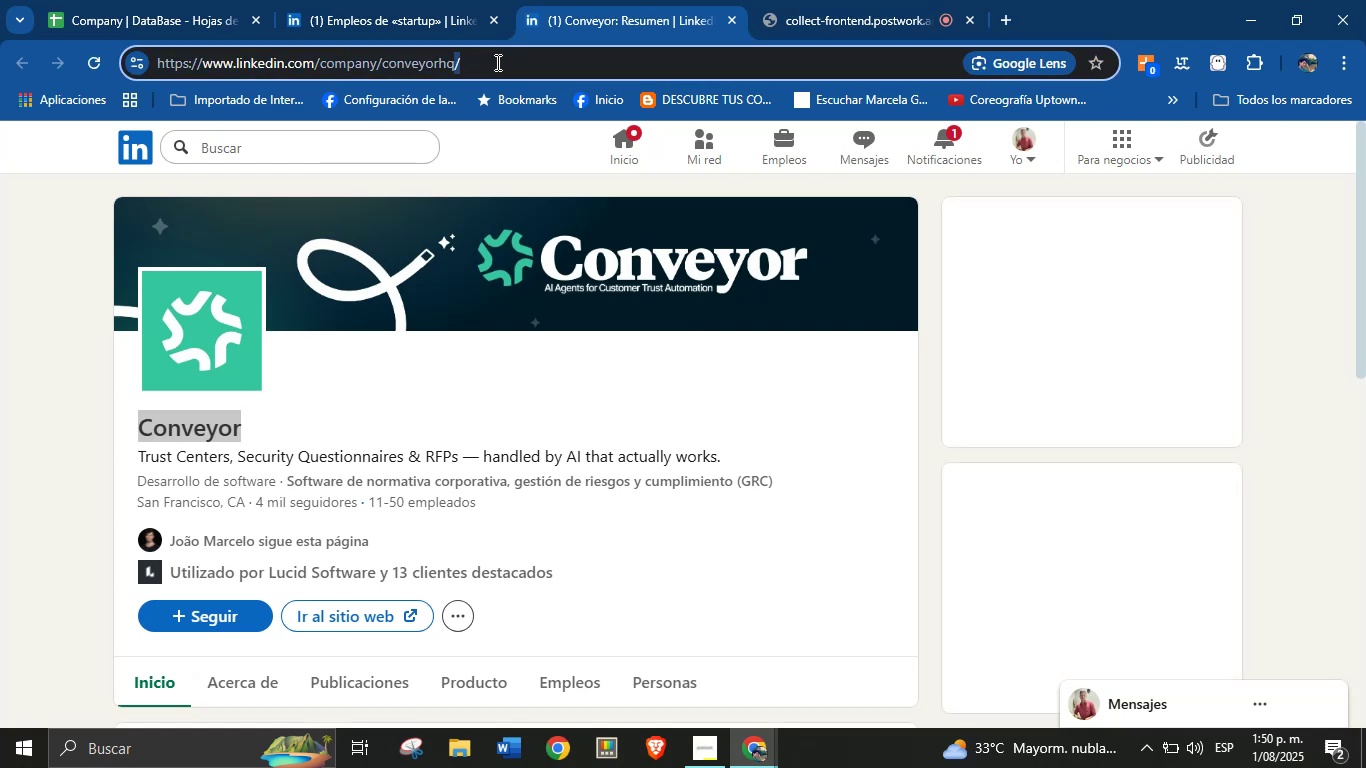 
triple_click([496, 62])
 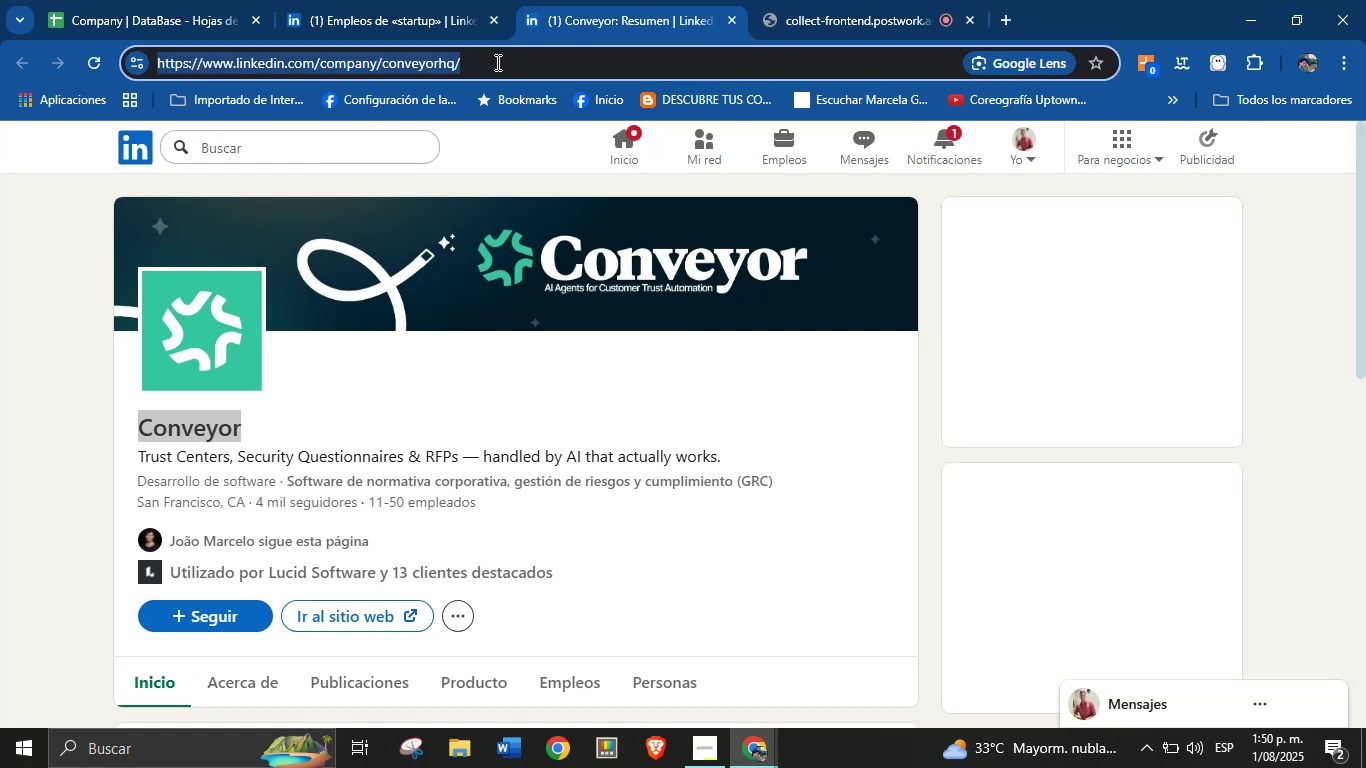 
key(Control+C)
 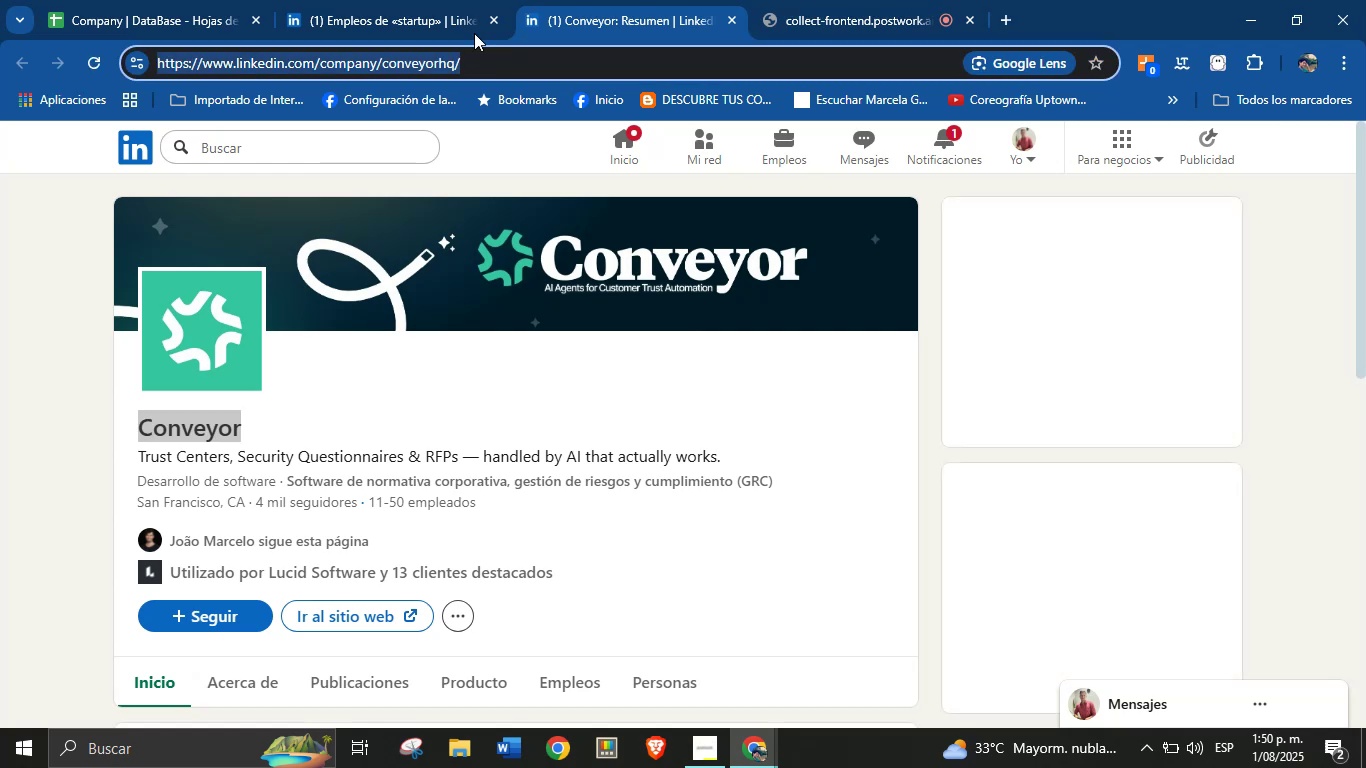 
left_click([441, 0])
 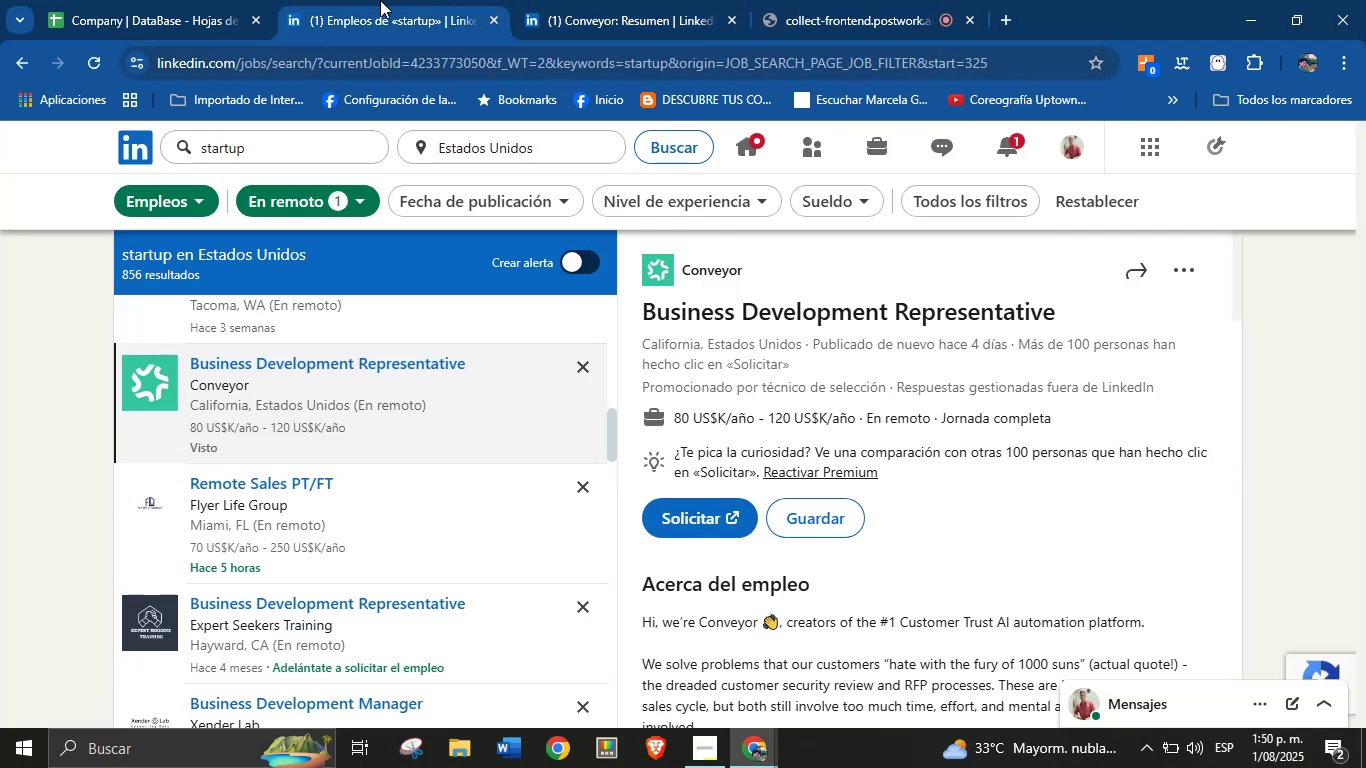 
left_click_drag(start_coordinate=[260, 0], to_coordinate=[250, 0])
 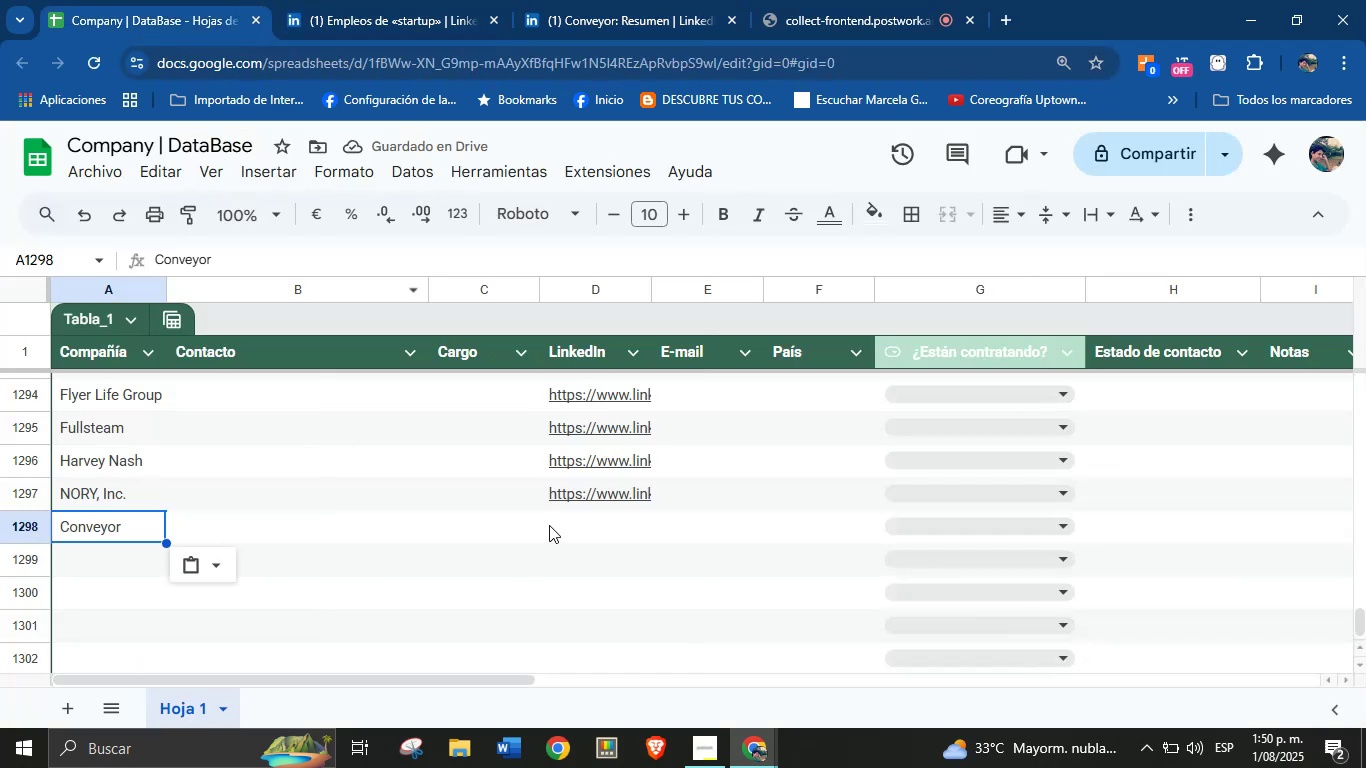 
key(Control+V)
 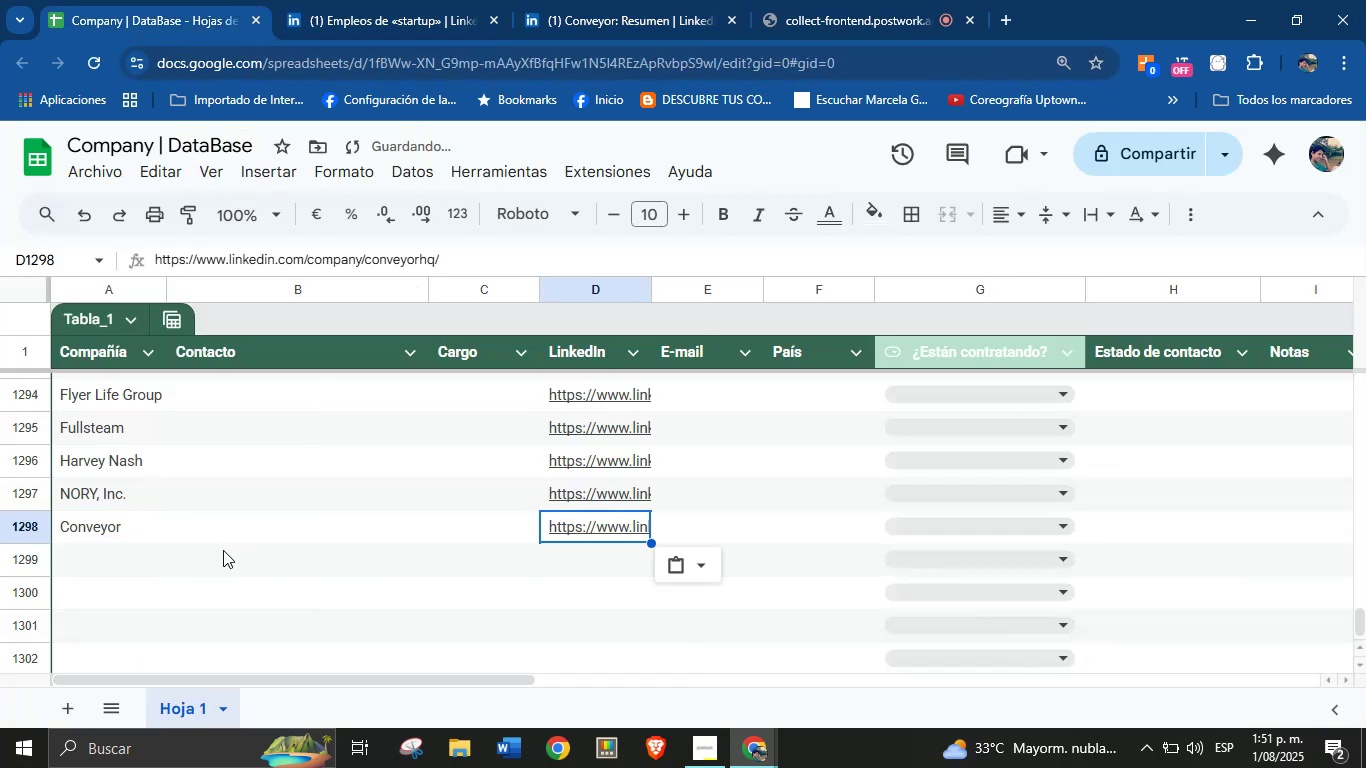 
left_click([114, 553])
 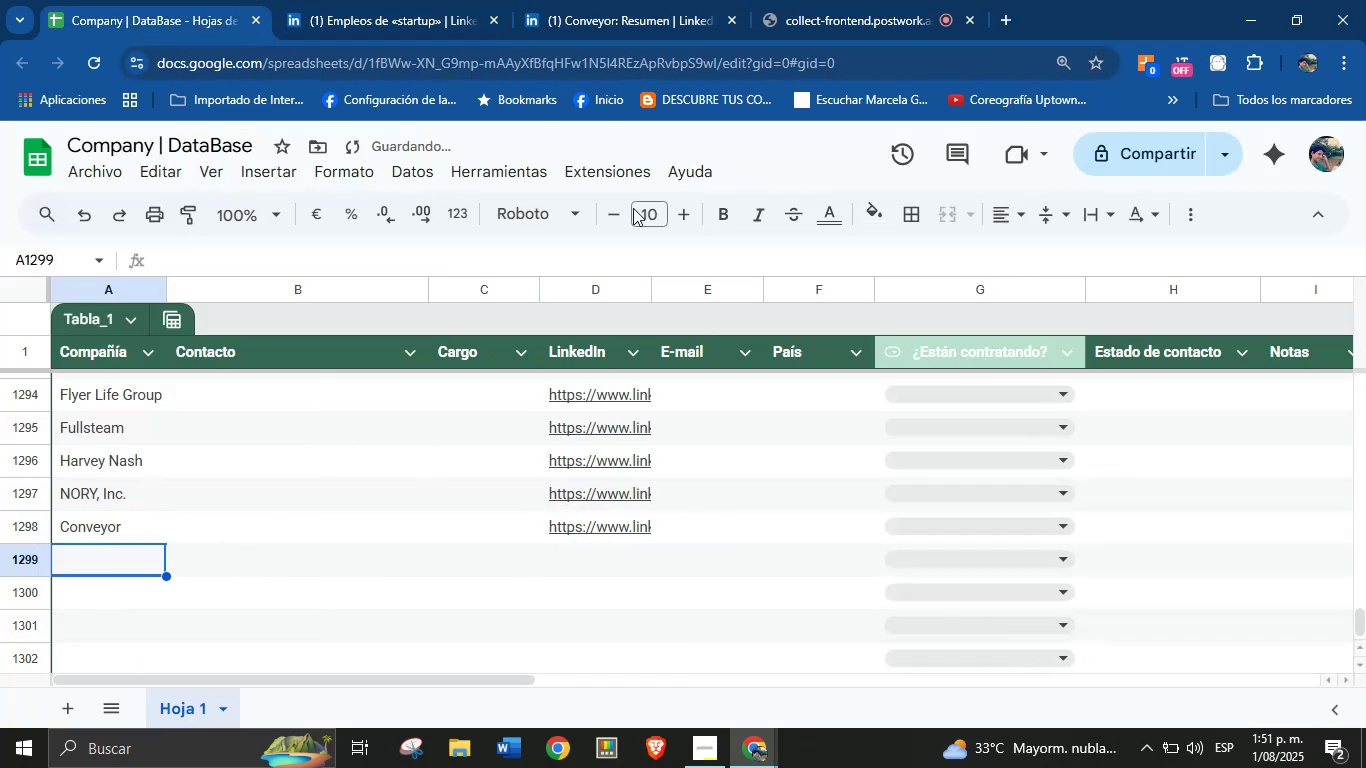 
left_click([748, 0])
 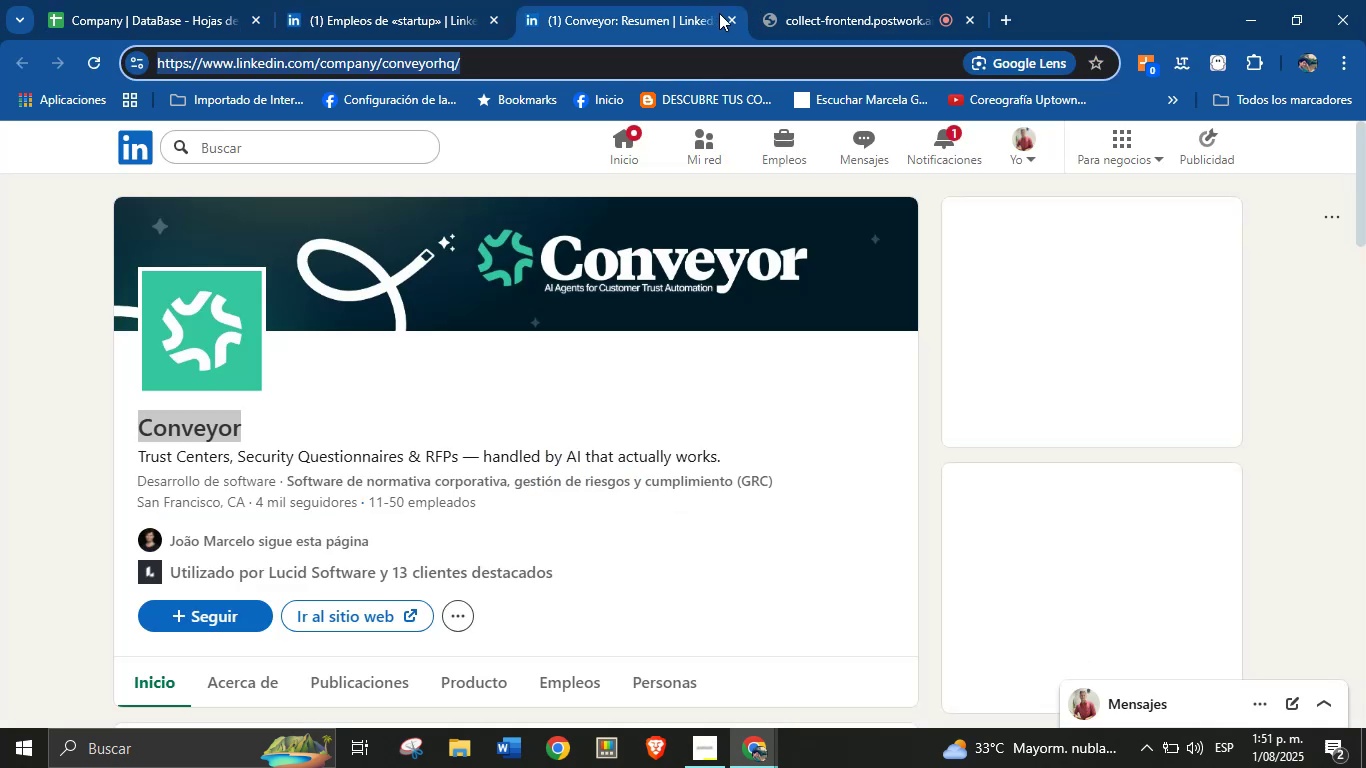 
left_click([721, 16])
 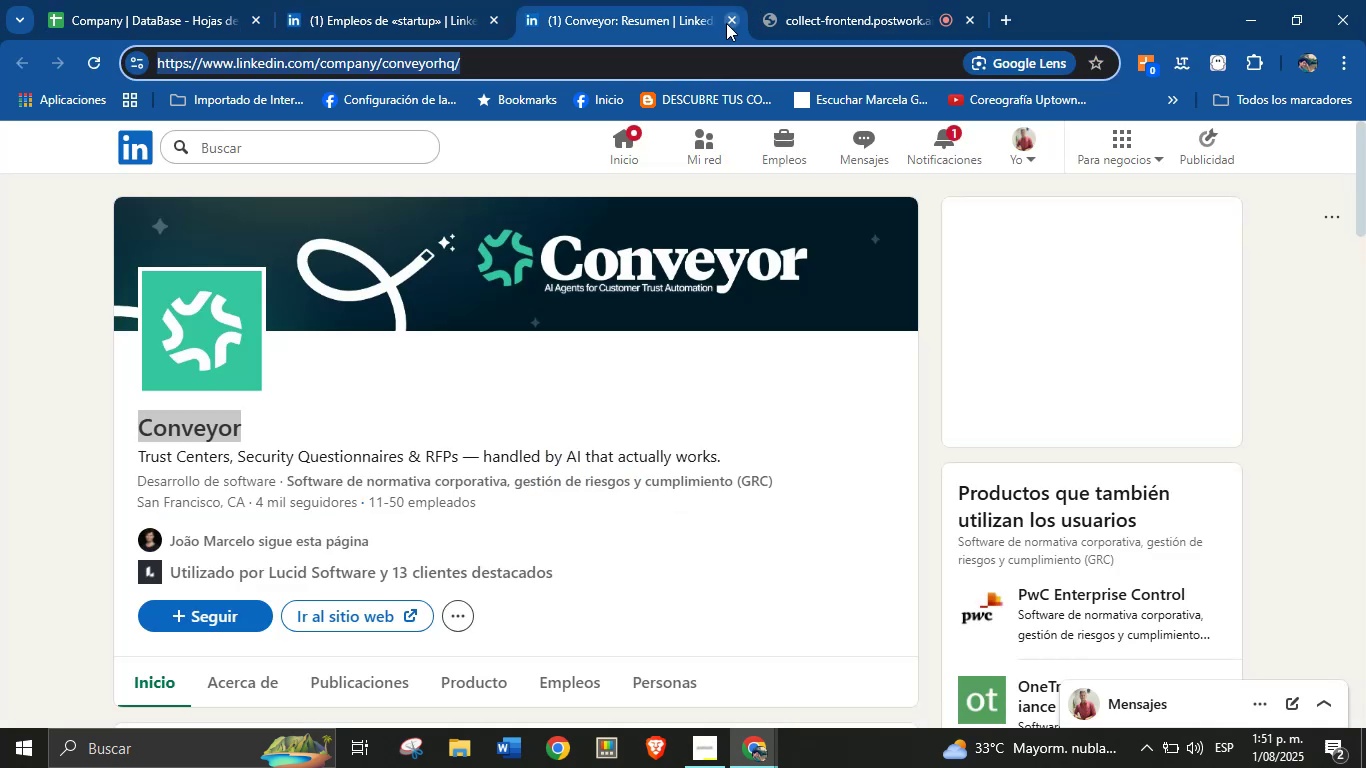 
double_click([494, 0])
 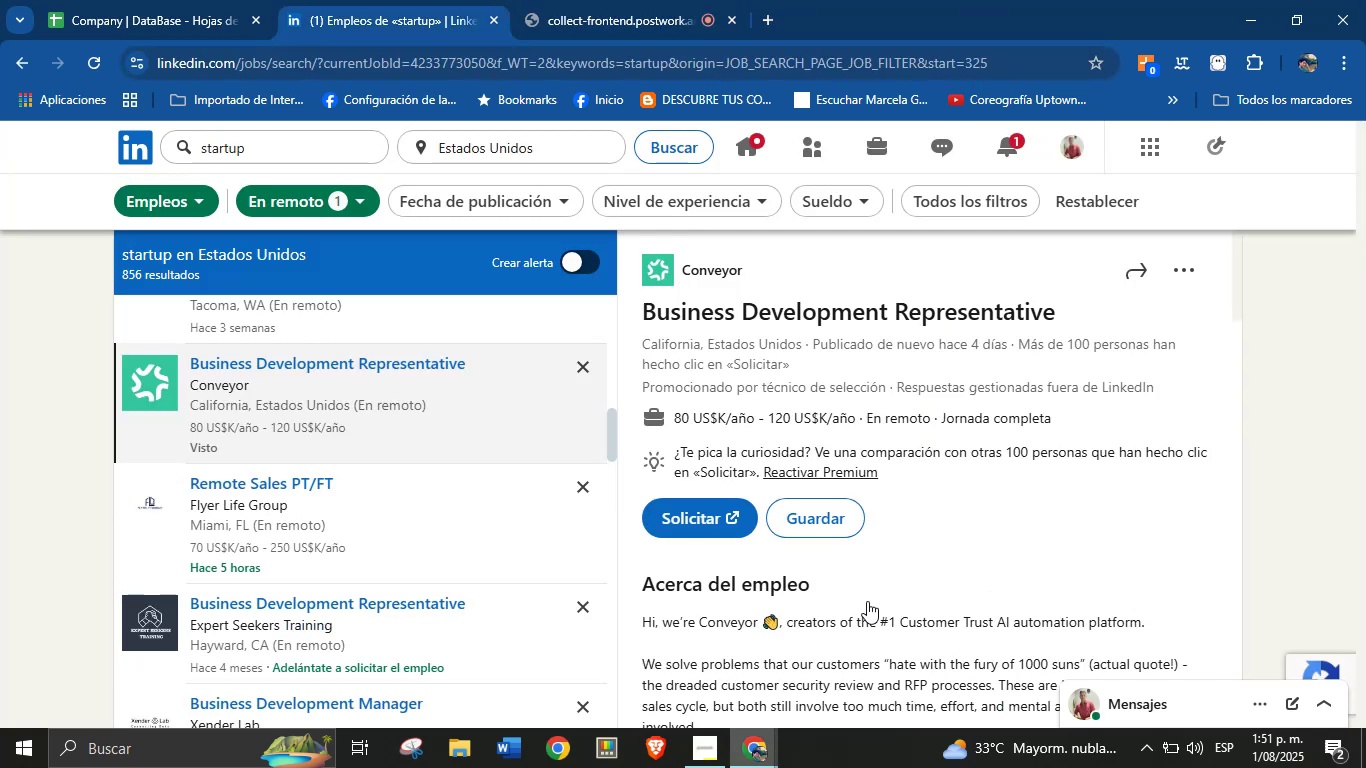 
scroll: coordinate [284, 547], scroll_direction: down, amount: 3.0
 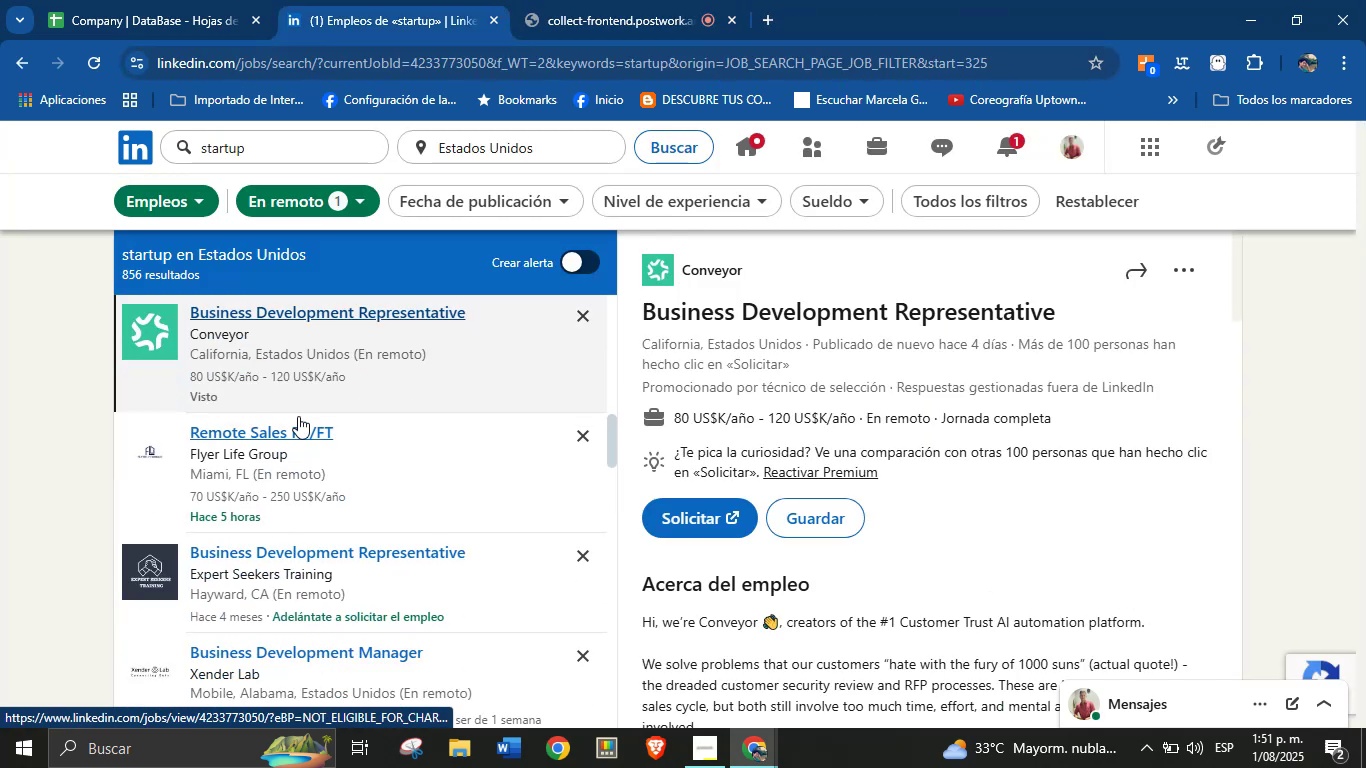 
left_click([285, 425])
 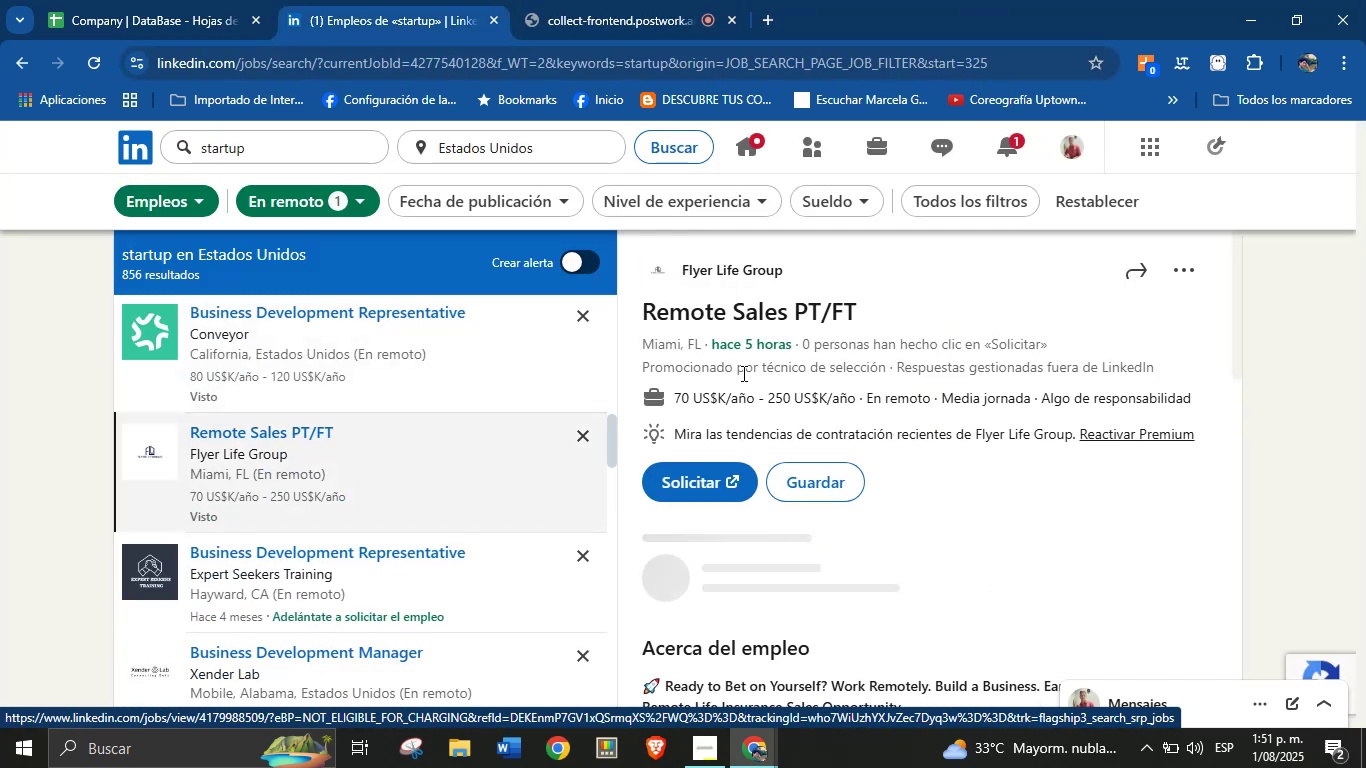 
right_click([727, 275])
 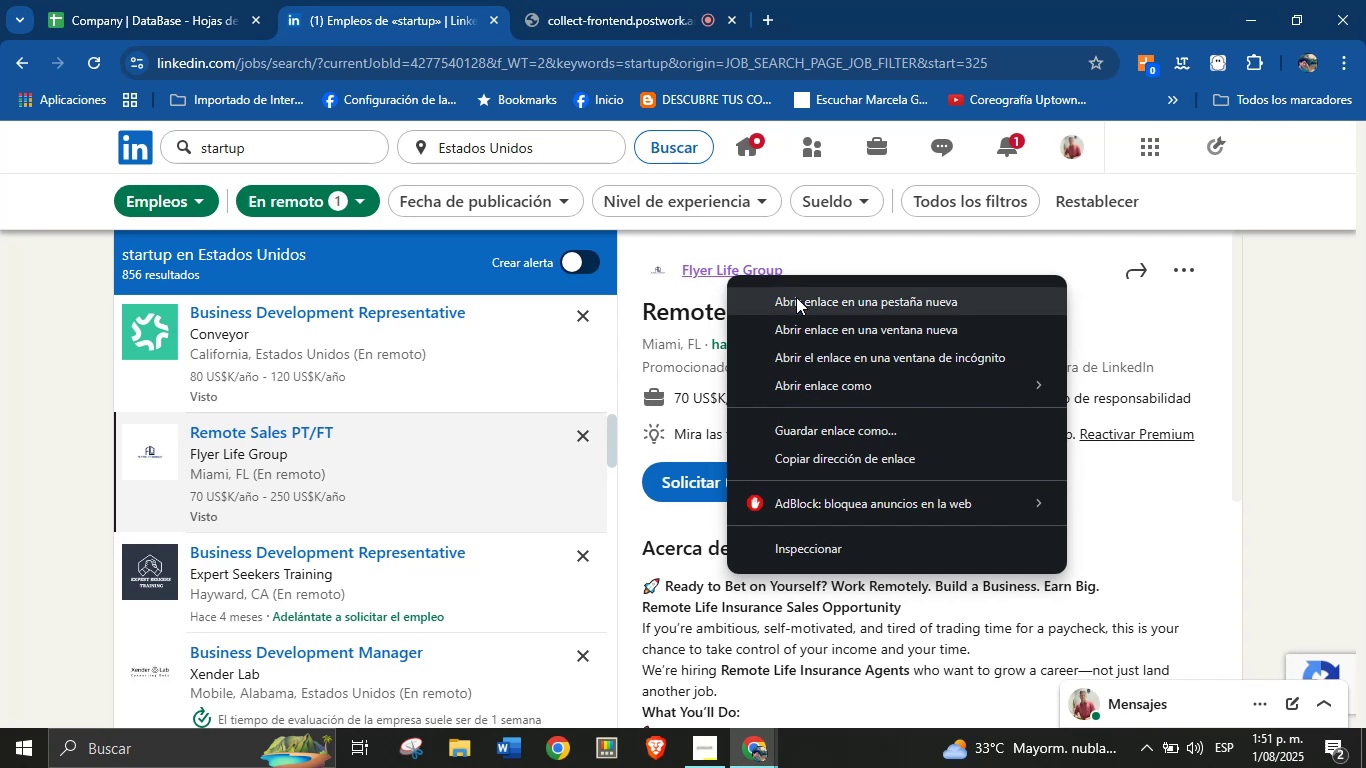 
left_click([798, 304])
 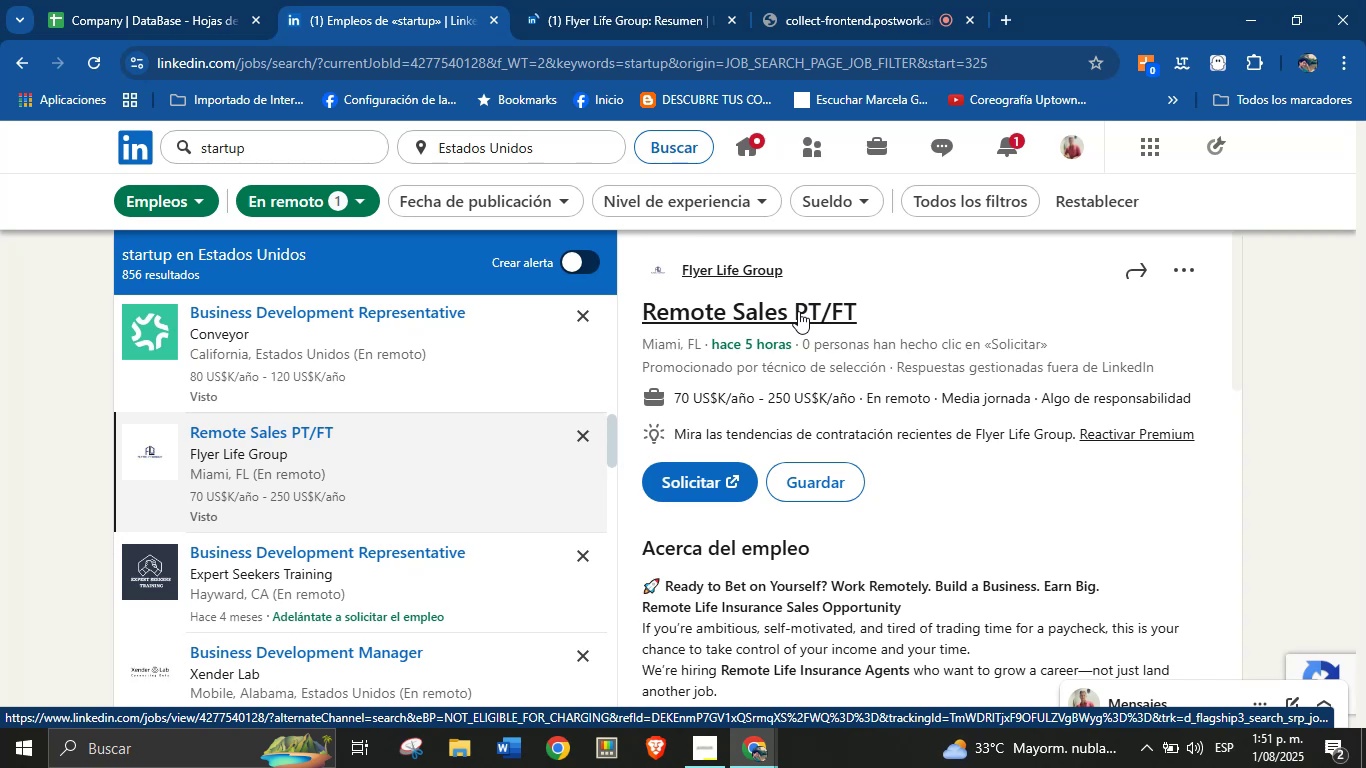 
wait(18.64)
 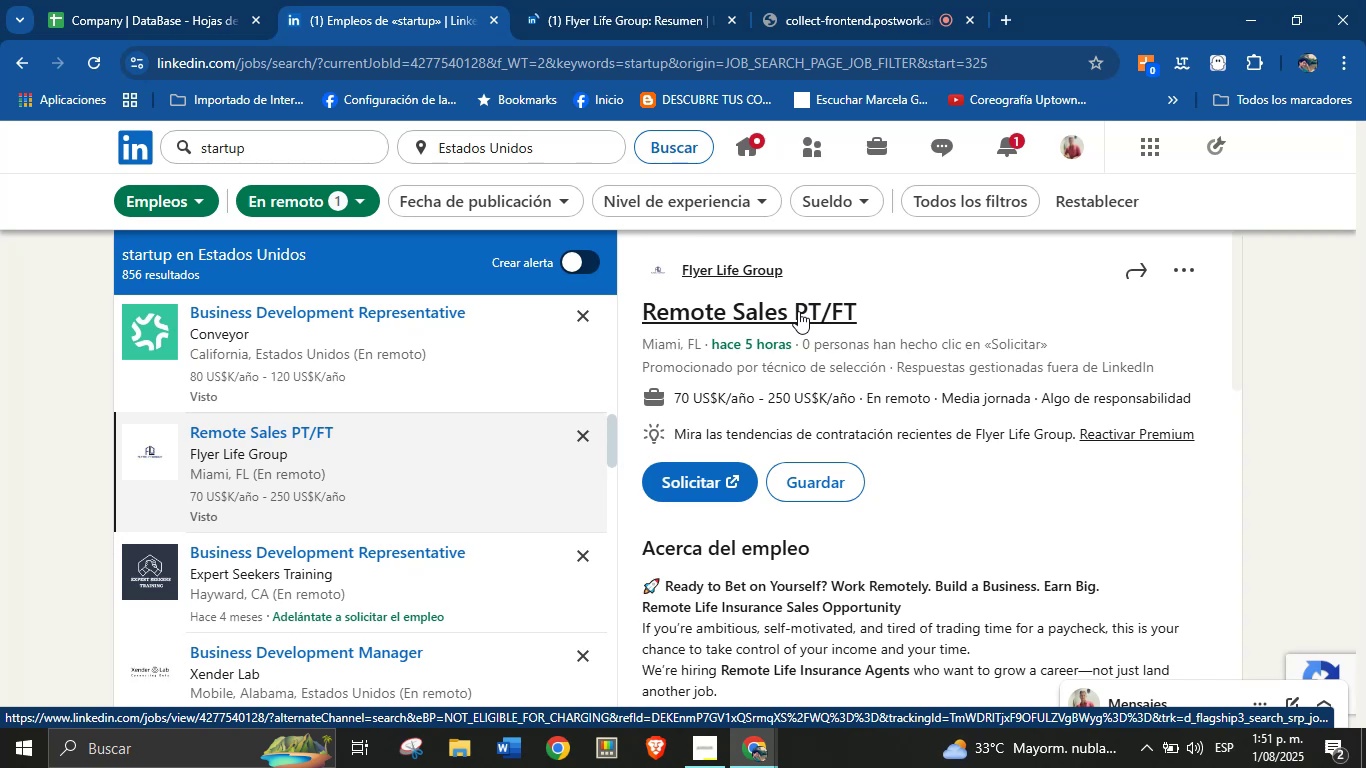 
left_click([601, 0])
 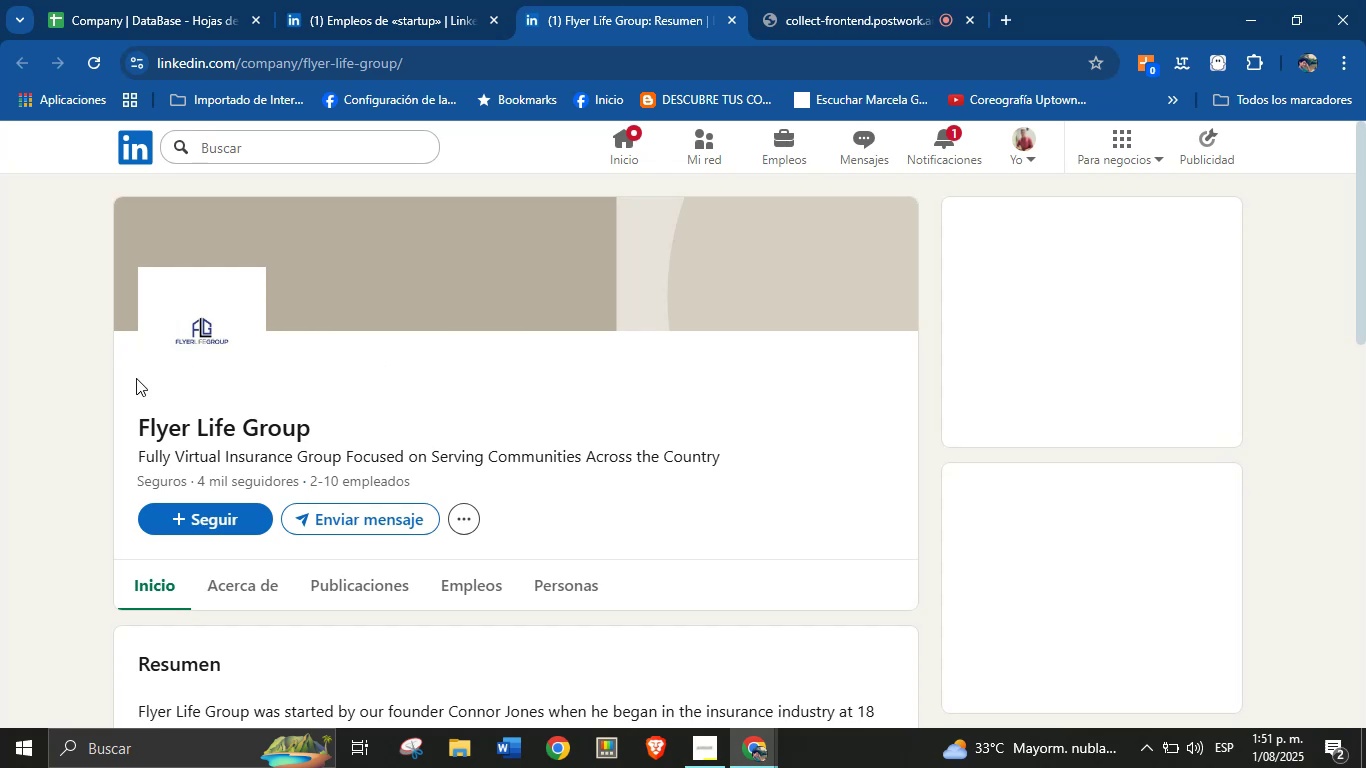 
left_click_drag(start_coordinate=[132, 426], to_coordinate=[329, 430])
 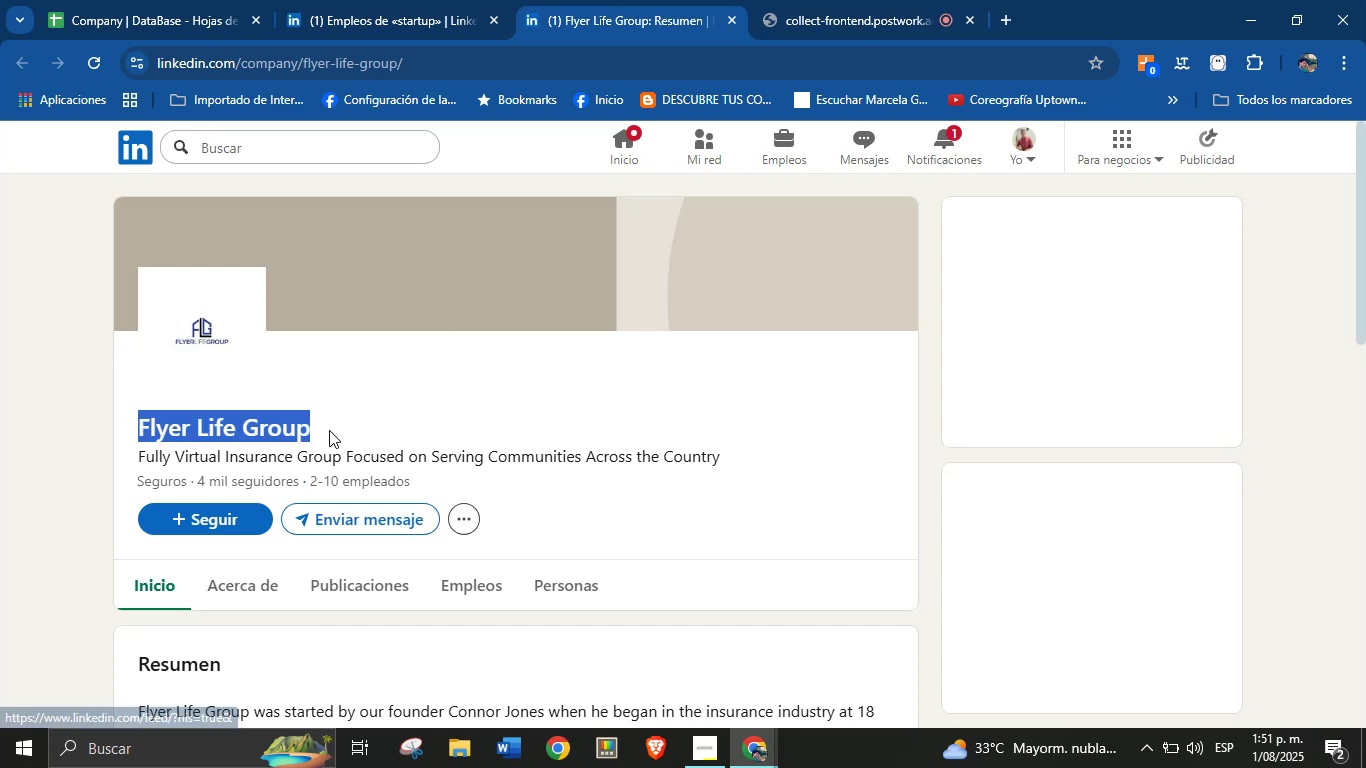 
key(Control+C)
 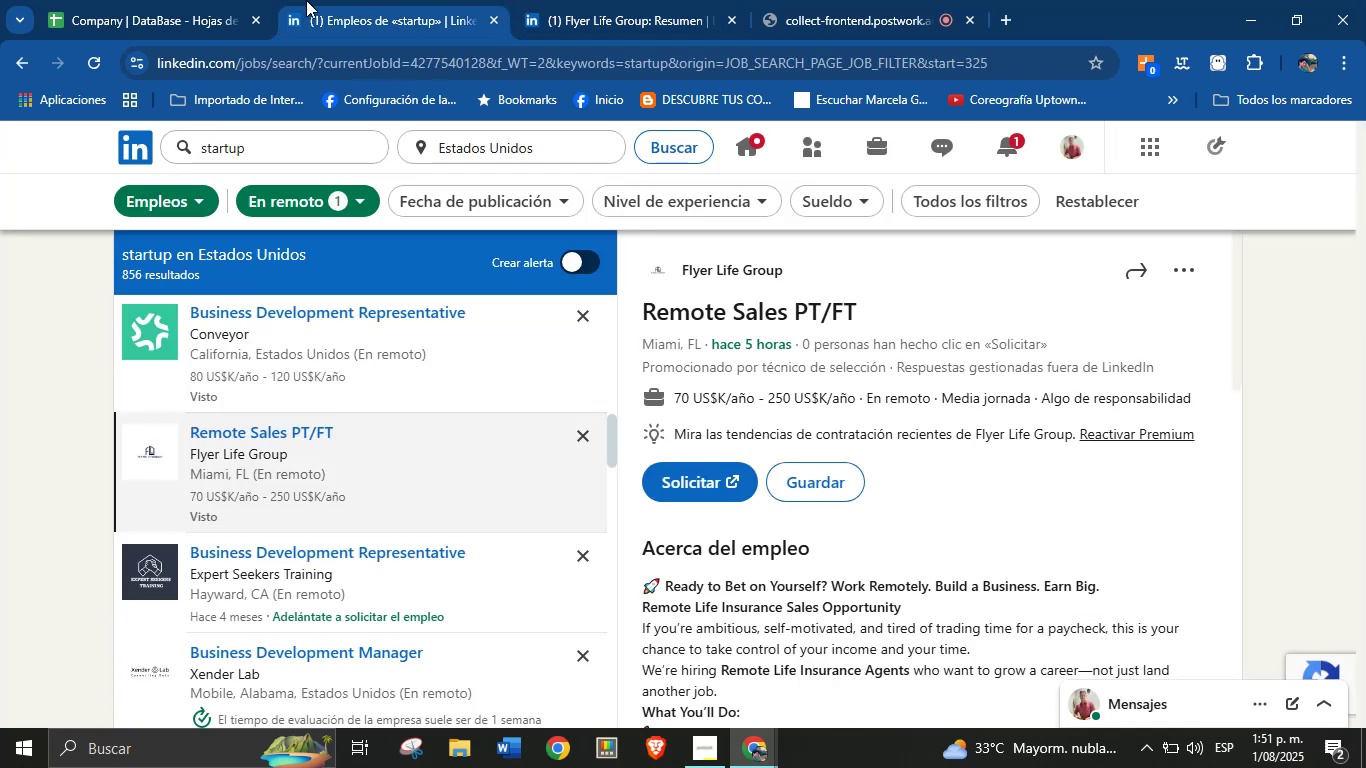 
double_click([173, 0])
 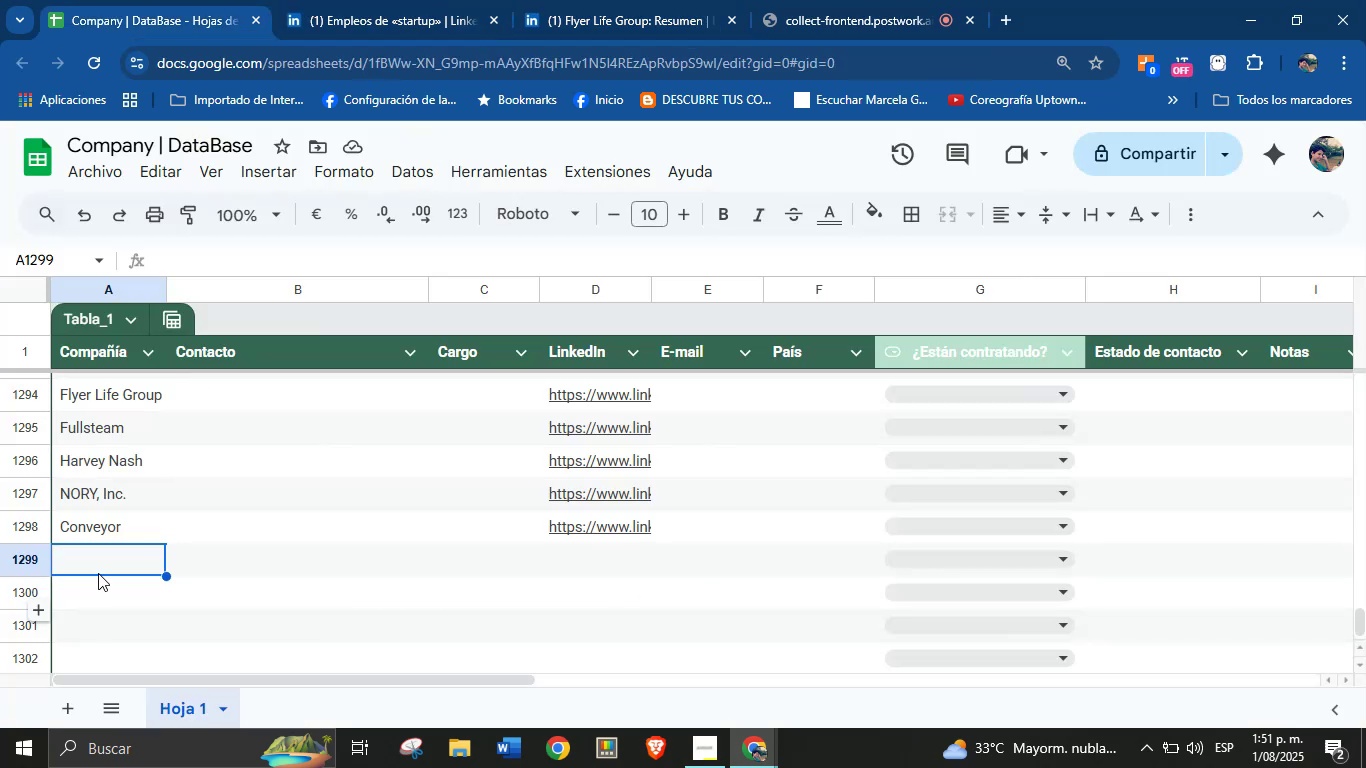 
left_click([100, 563])
 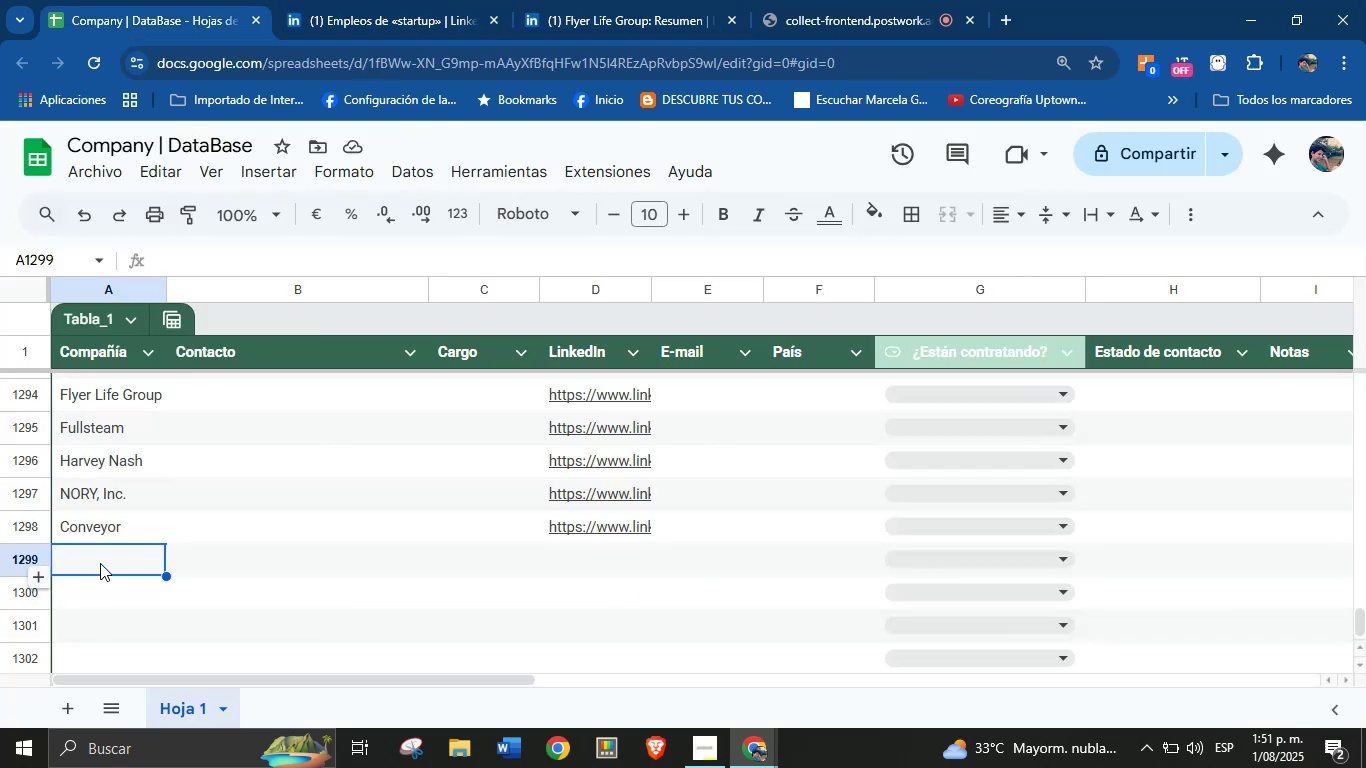 
key(Control+V)
 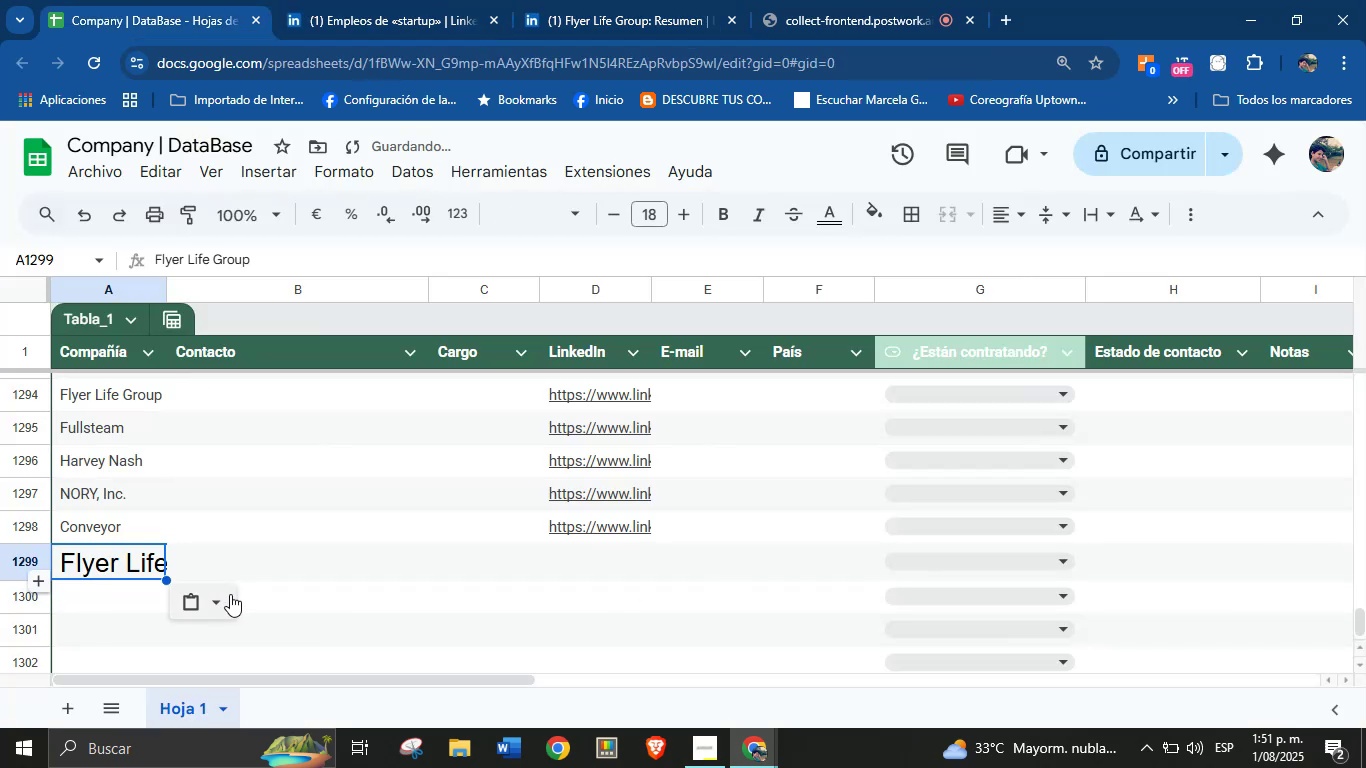 
left_click([221, 610])
 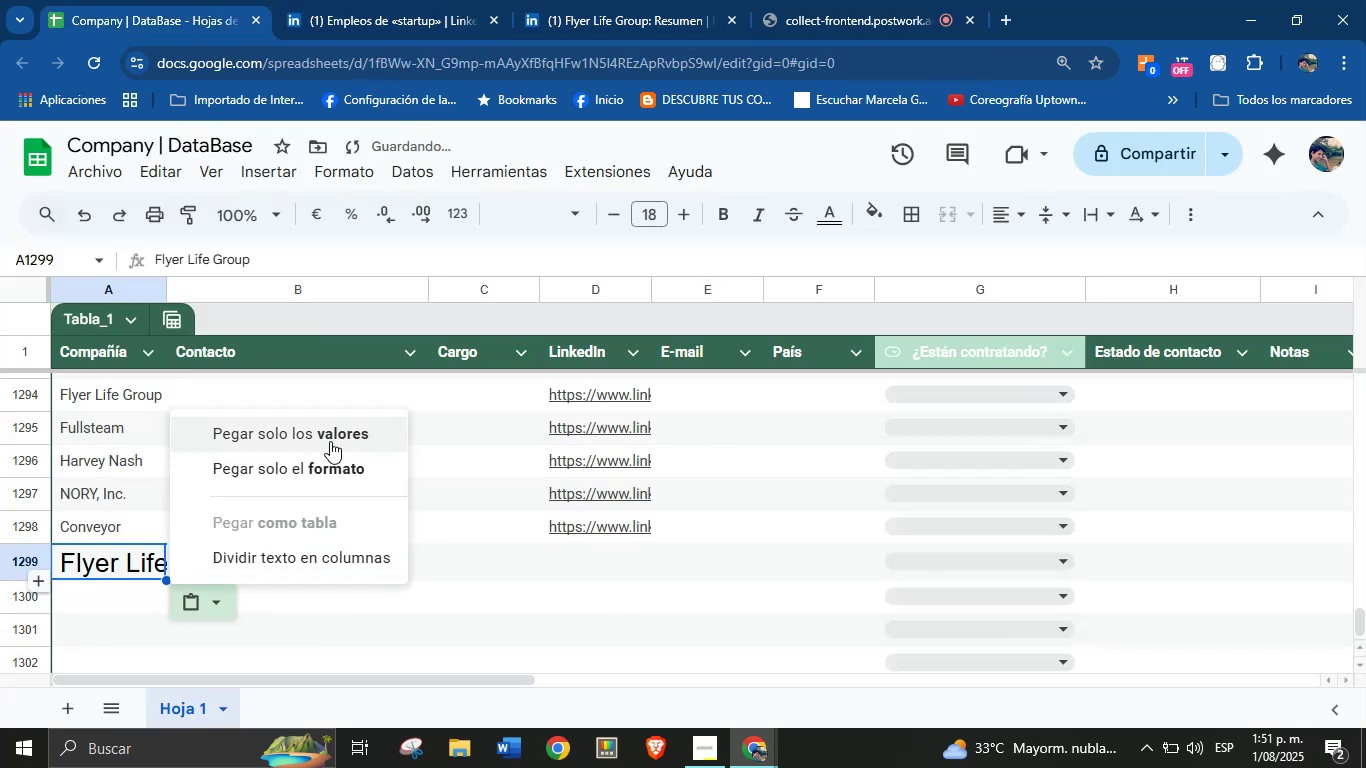 
left_click([330, 440])
 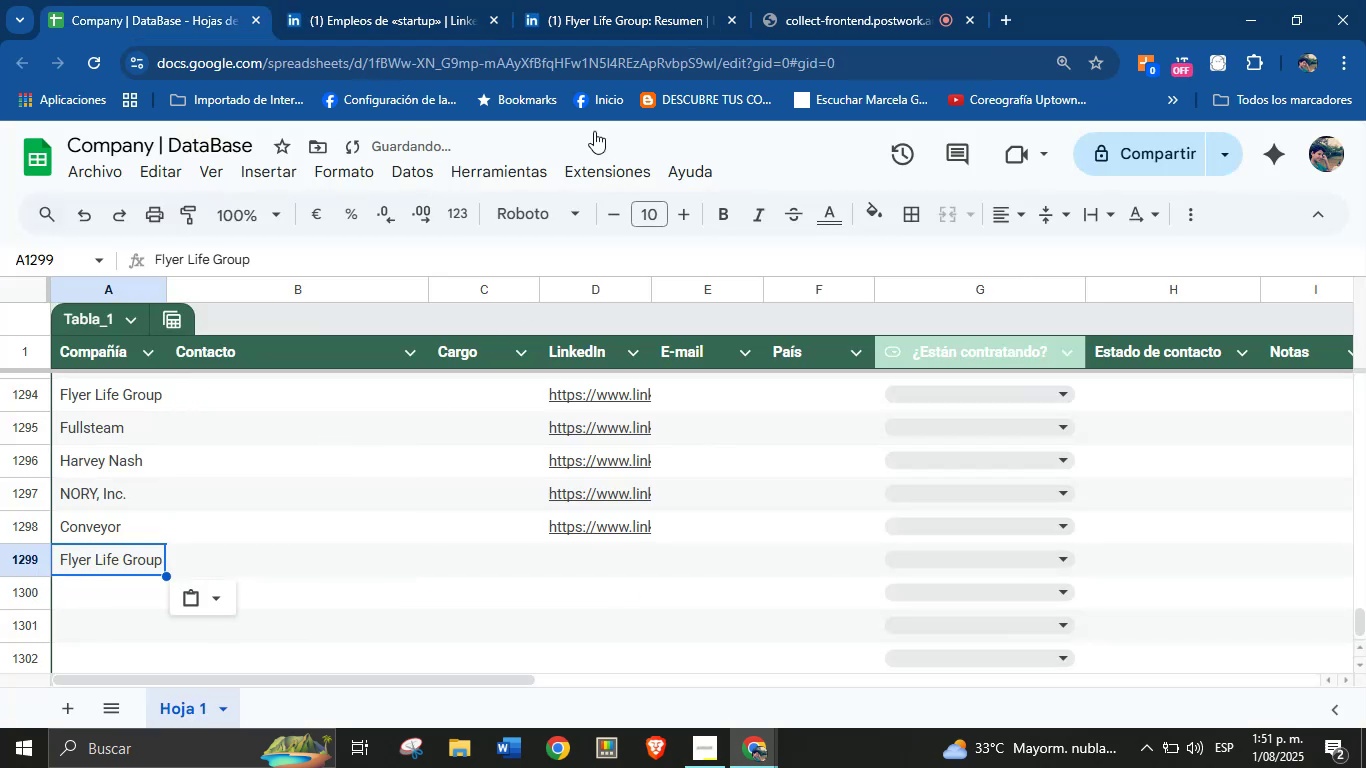 
left_click([609, 0])
 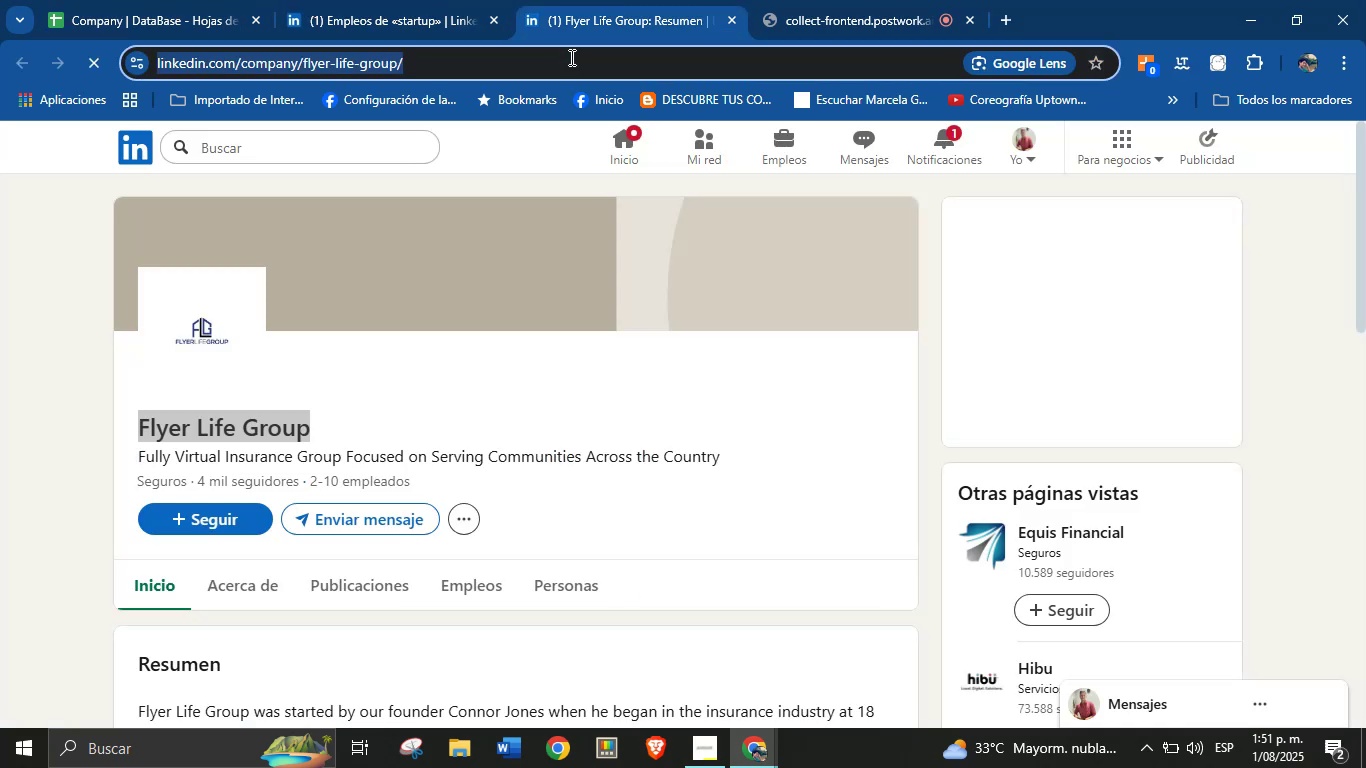 
double_click([570, 57])
 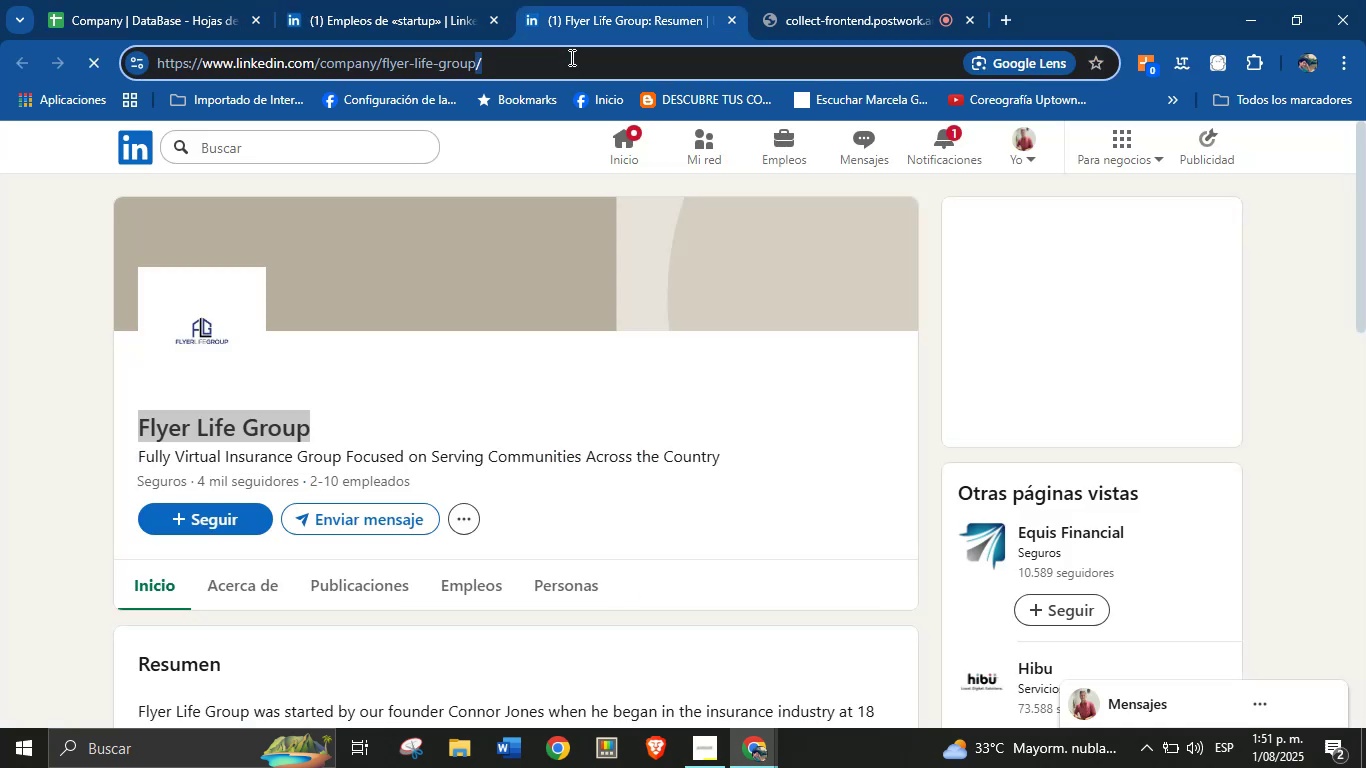 
triple_click([570, 57])
 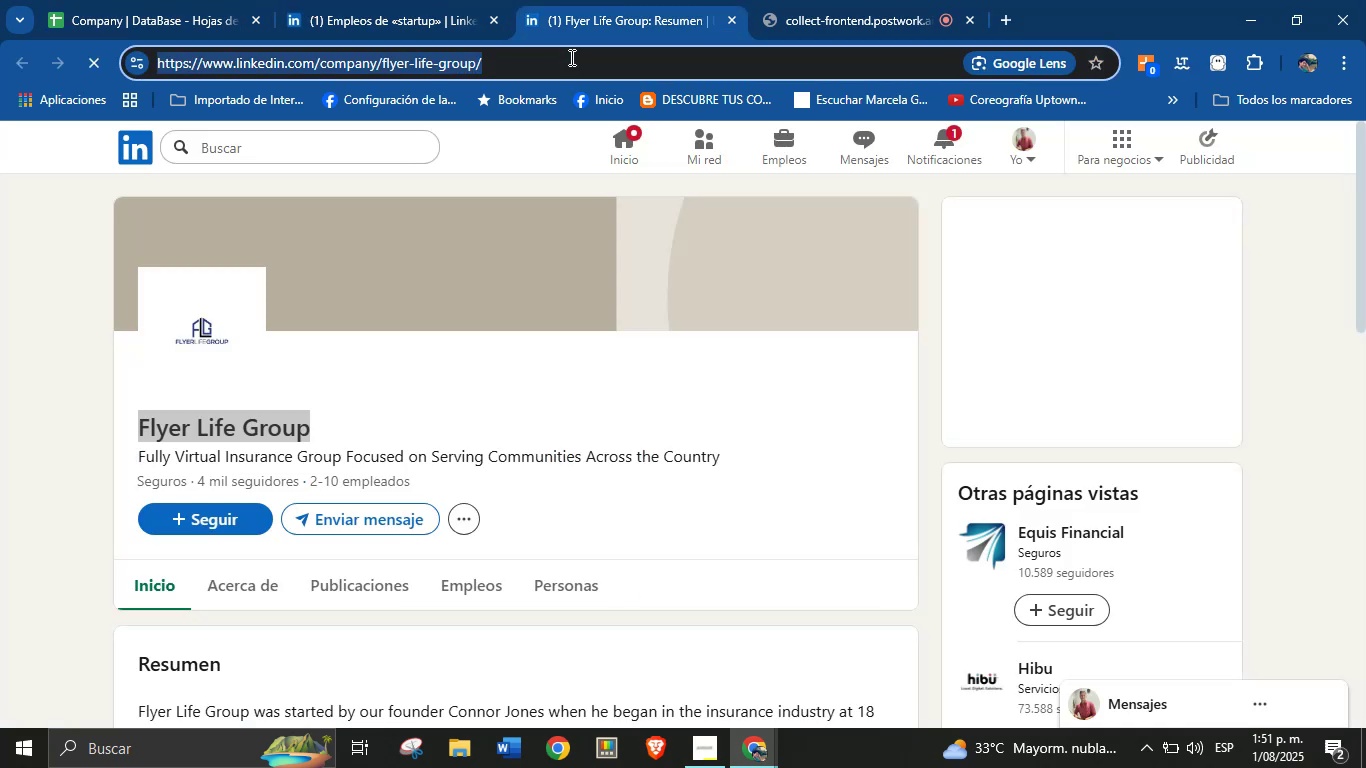 
key(Control+C)
 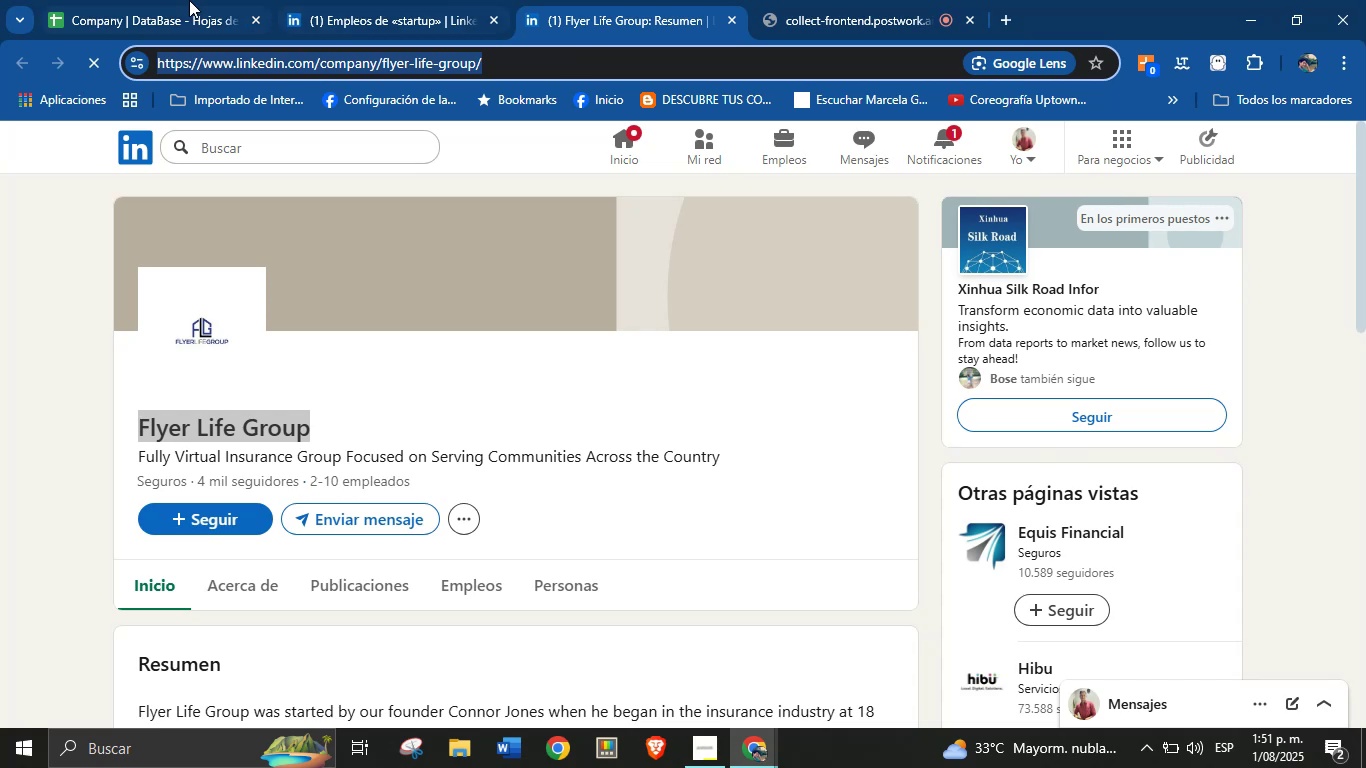 
left_click([177, 0])
 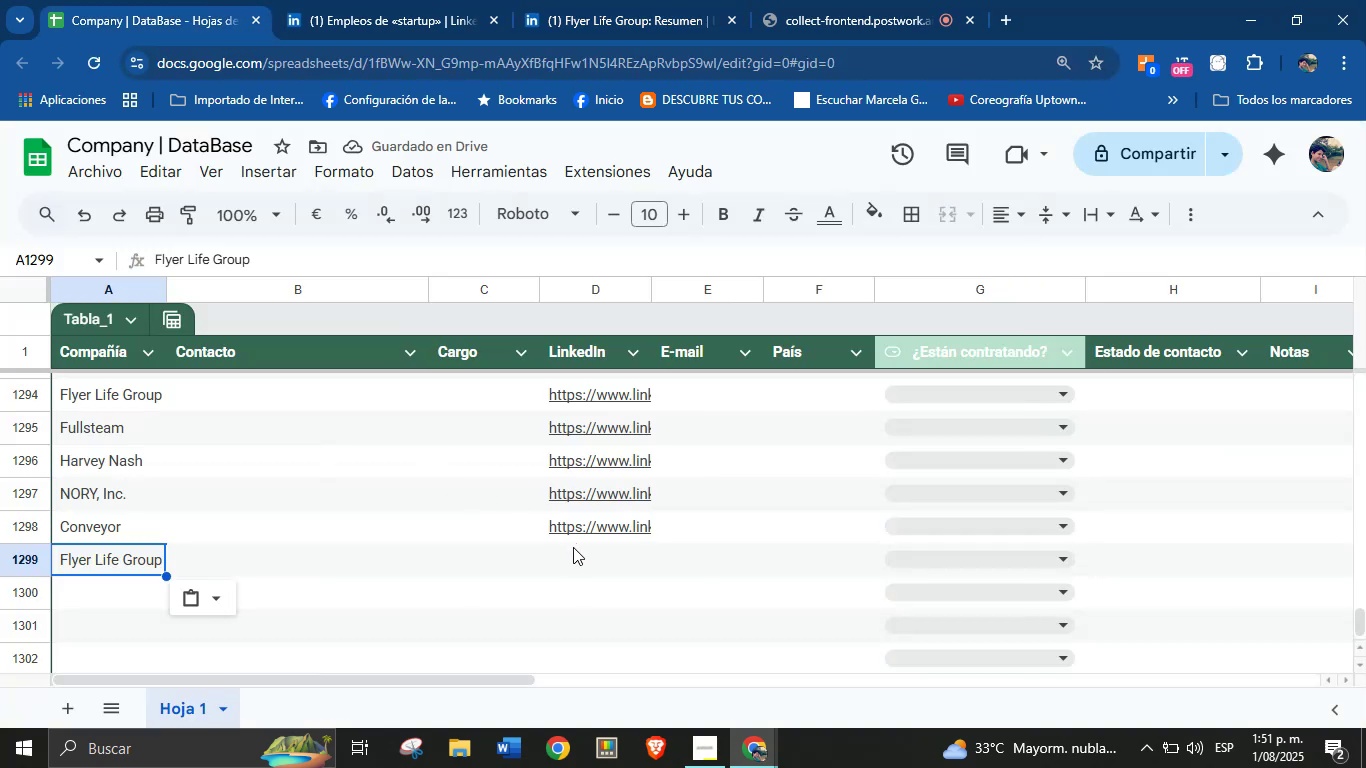 
left_click([573, 559])
 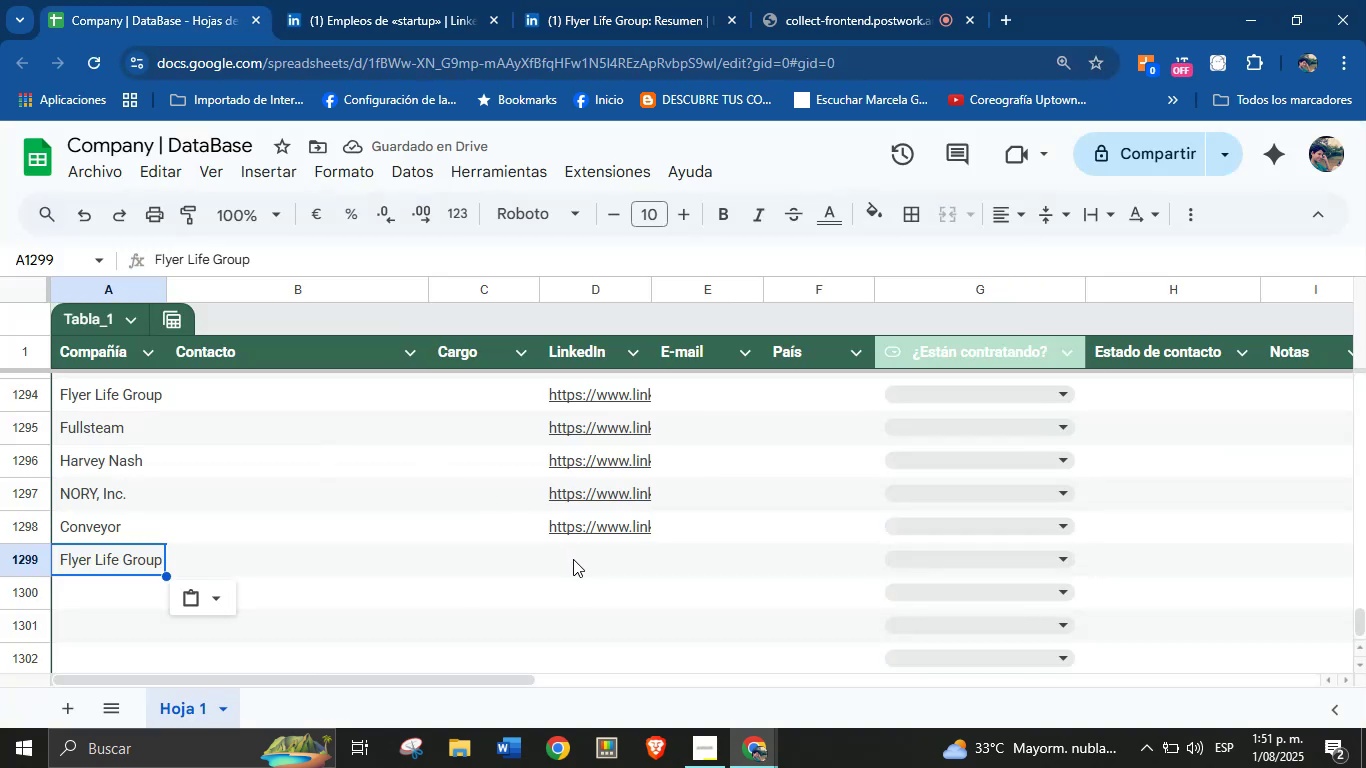 
key(Control+V)
 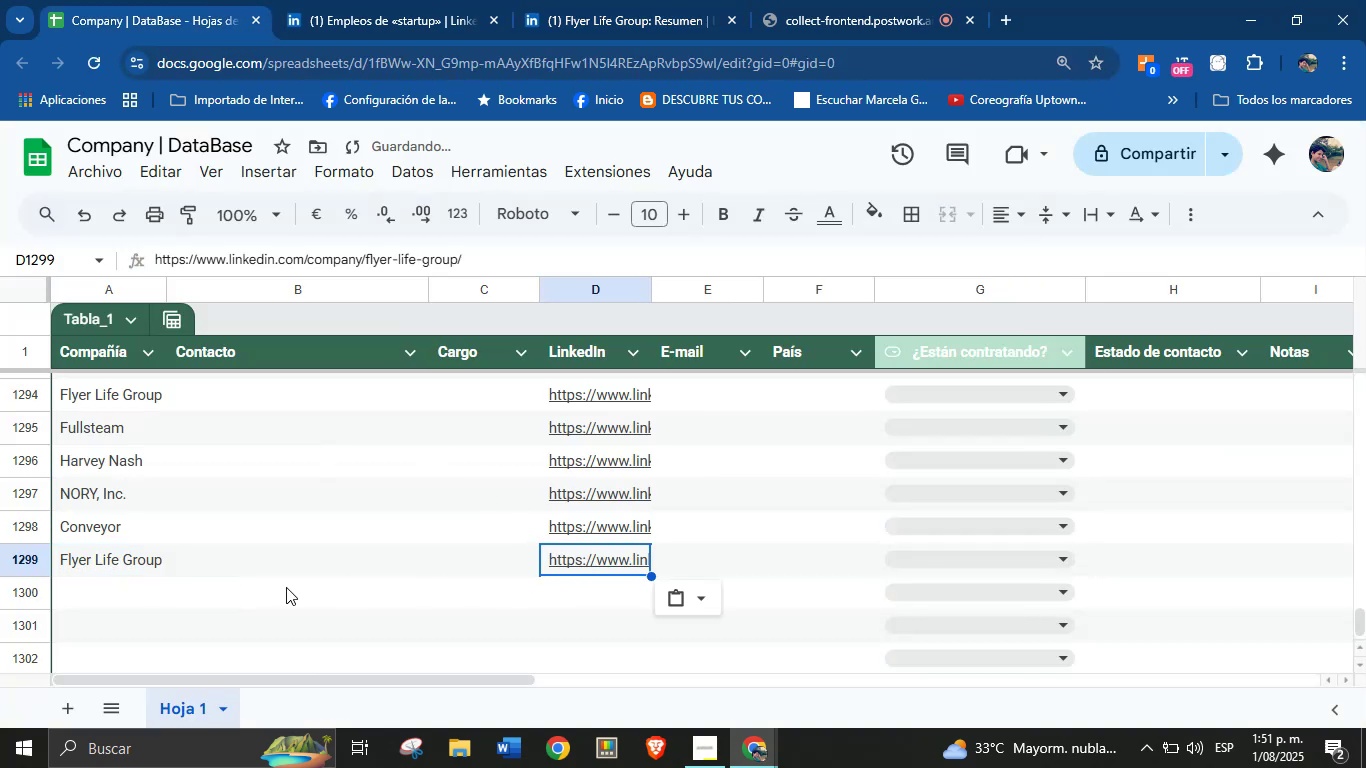 
scroll: coordinate [178, 589], scroll_direction: up, amount: 1.0
 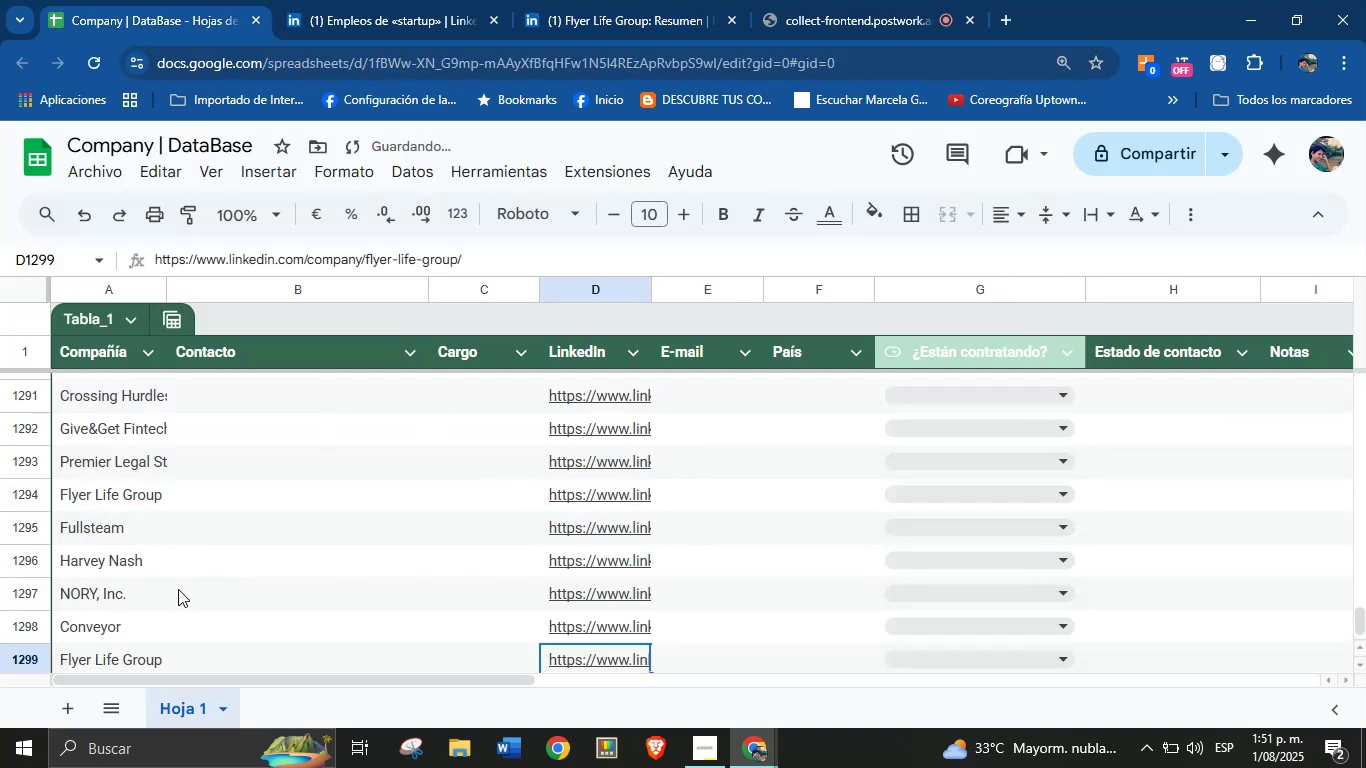 
scroll: coordinate [178, 589], scroll_direction: down, amount: 5.0
 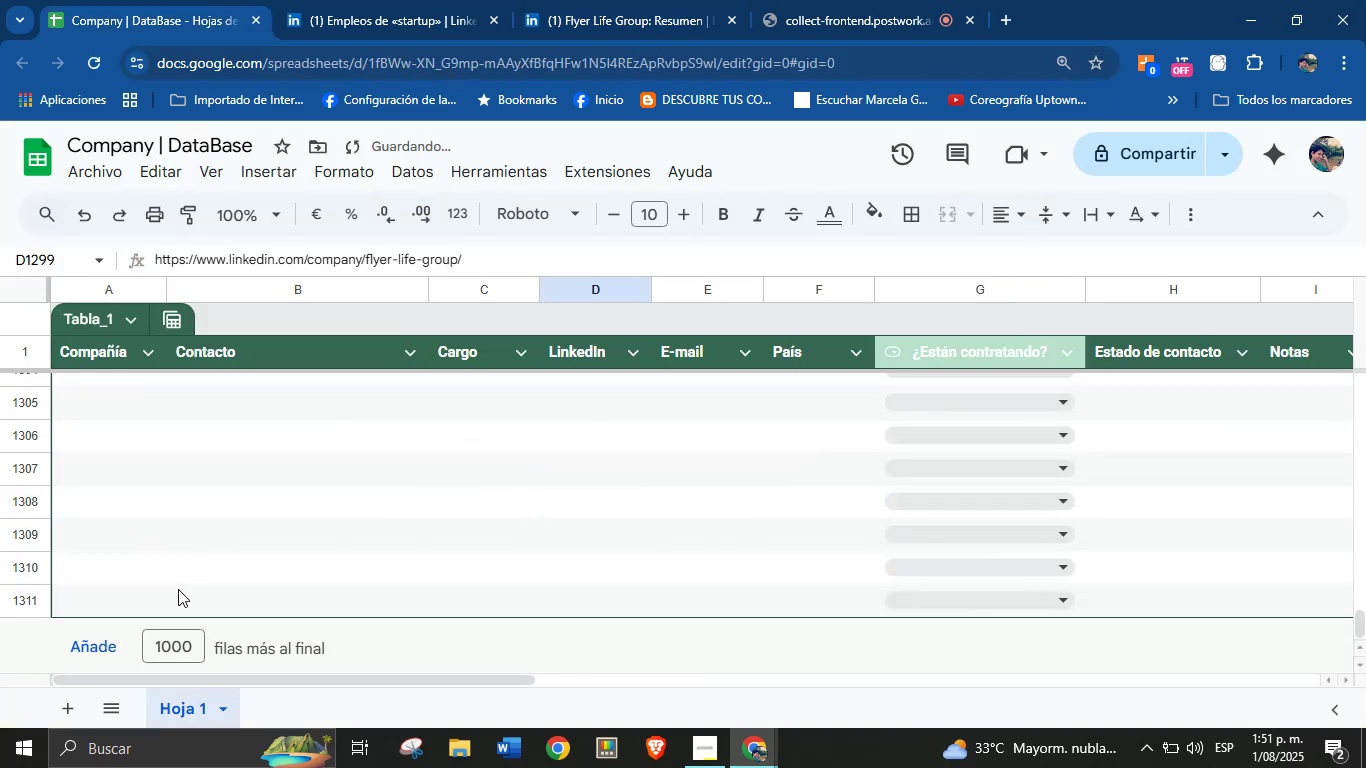 
scroll: coordinate [244, 522], scroll_direction: up, amount: 1.0
 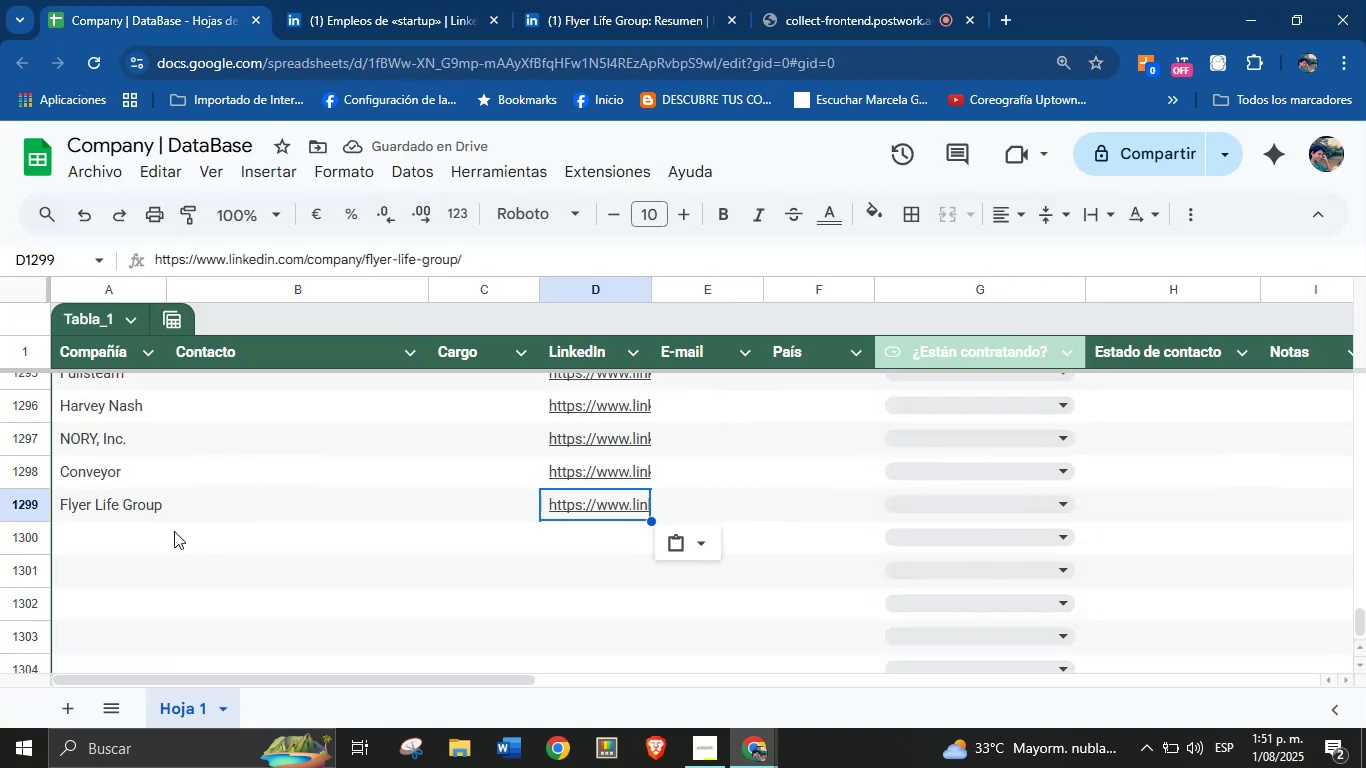 
left_click([116, 531])
 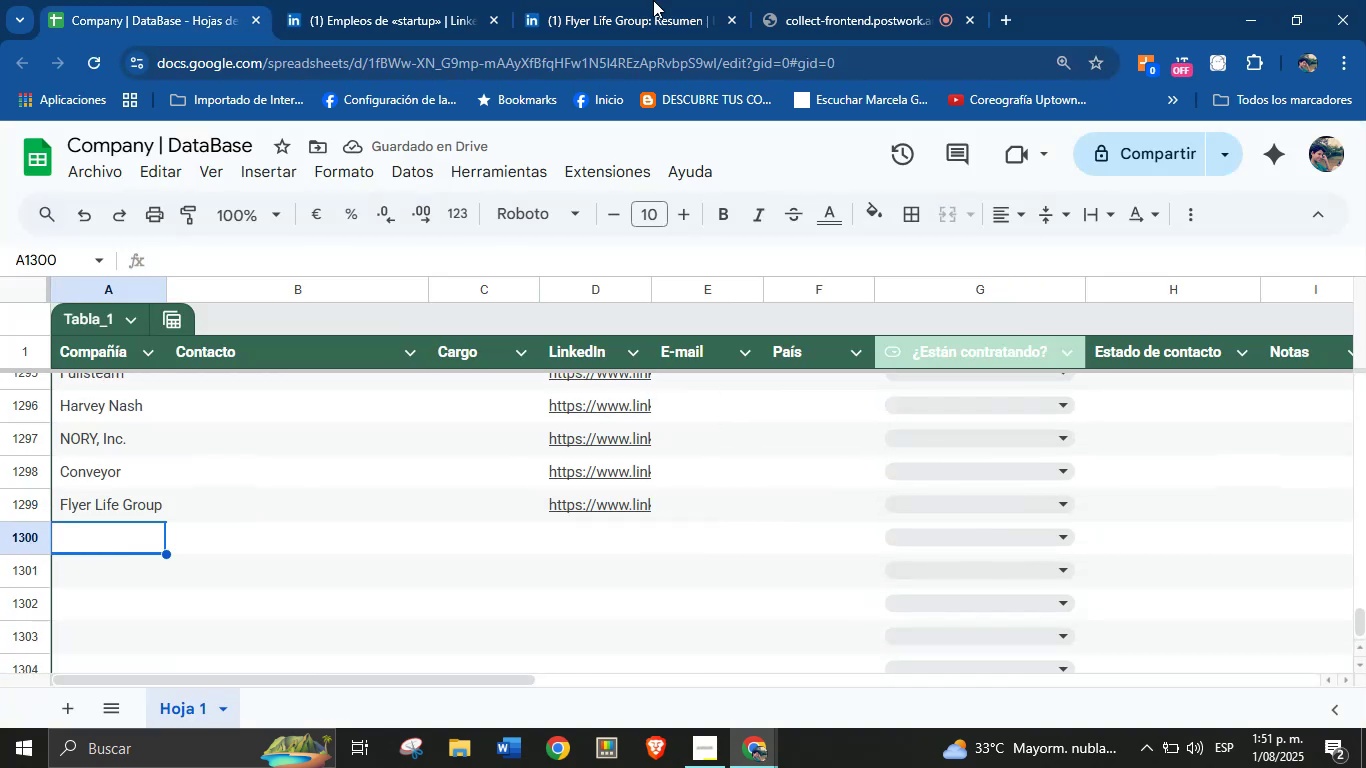 
left_click([702, 0])
 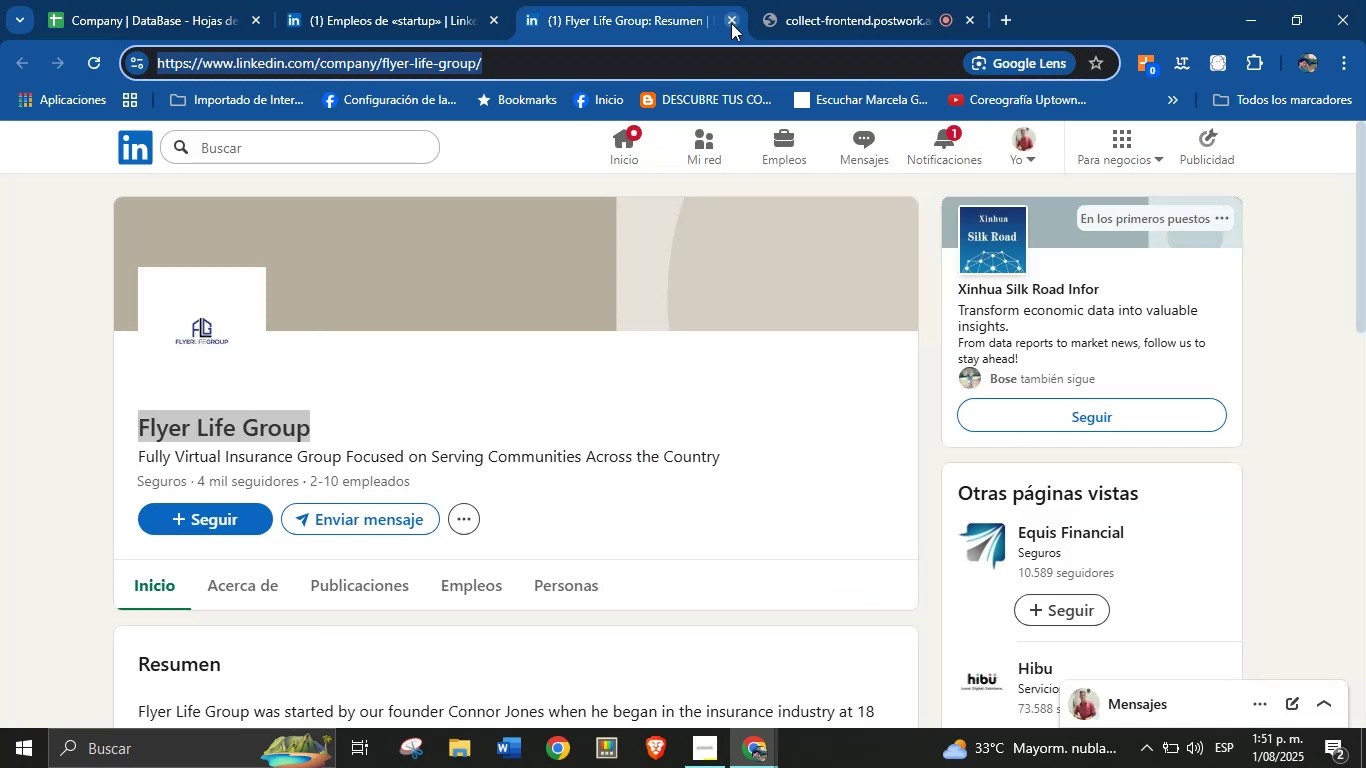 
left_click([731, 23])
 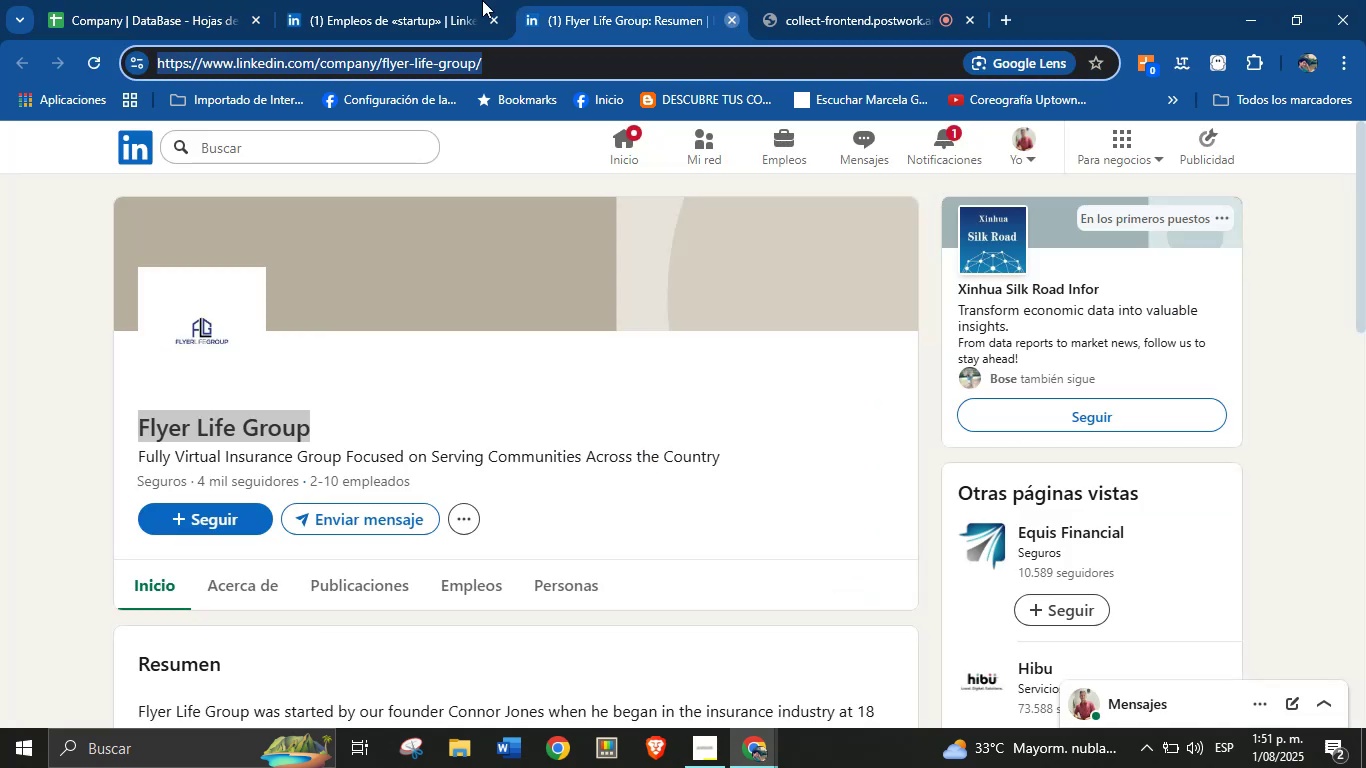 
left_click([460, 0])
 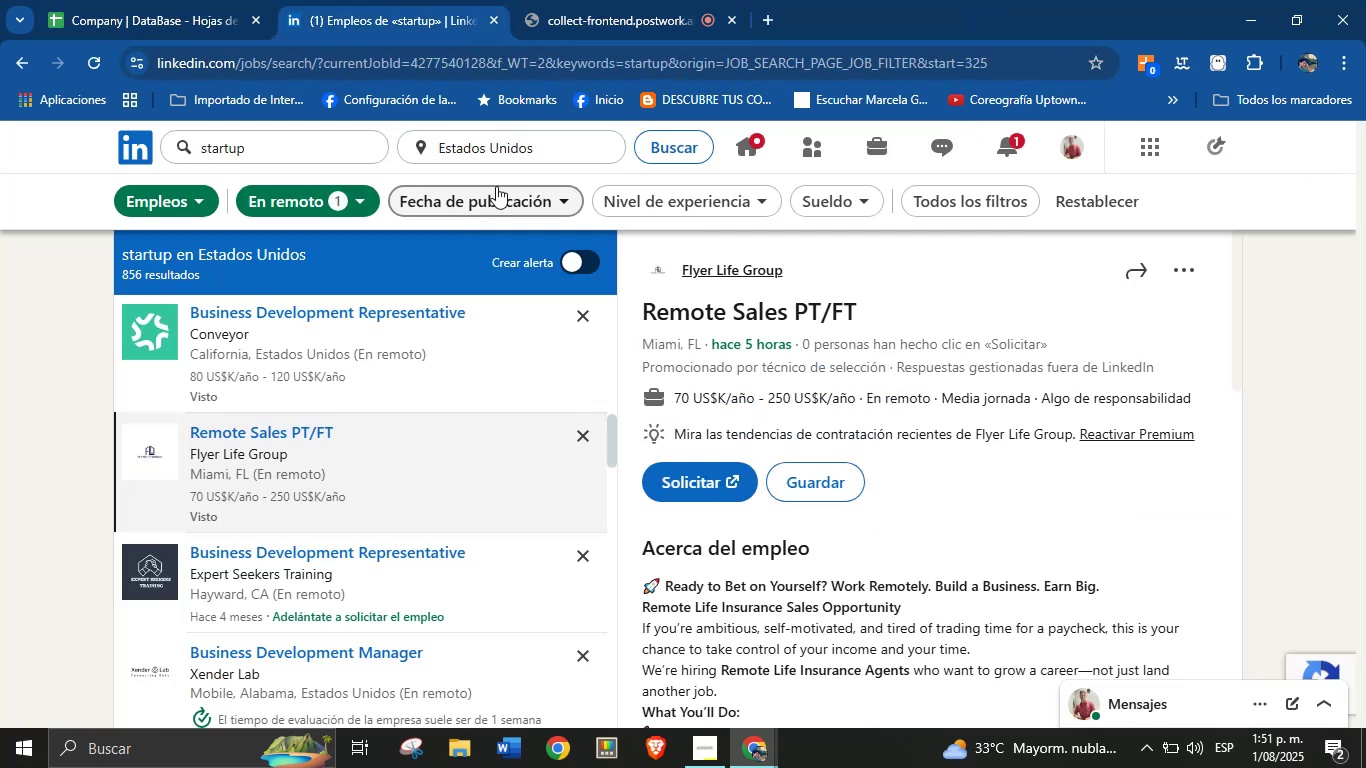 
left_click([641, 0])
 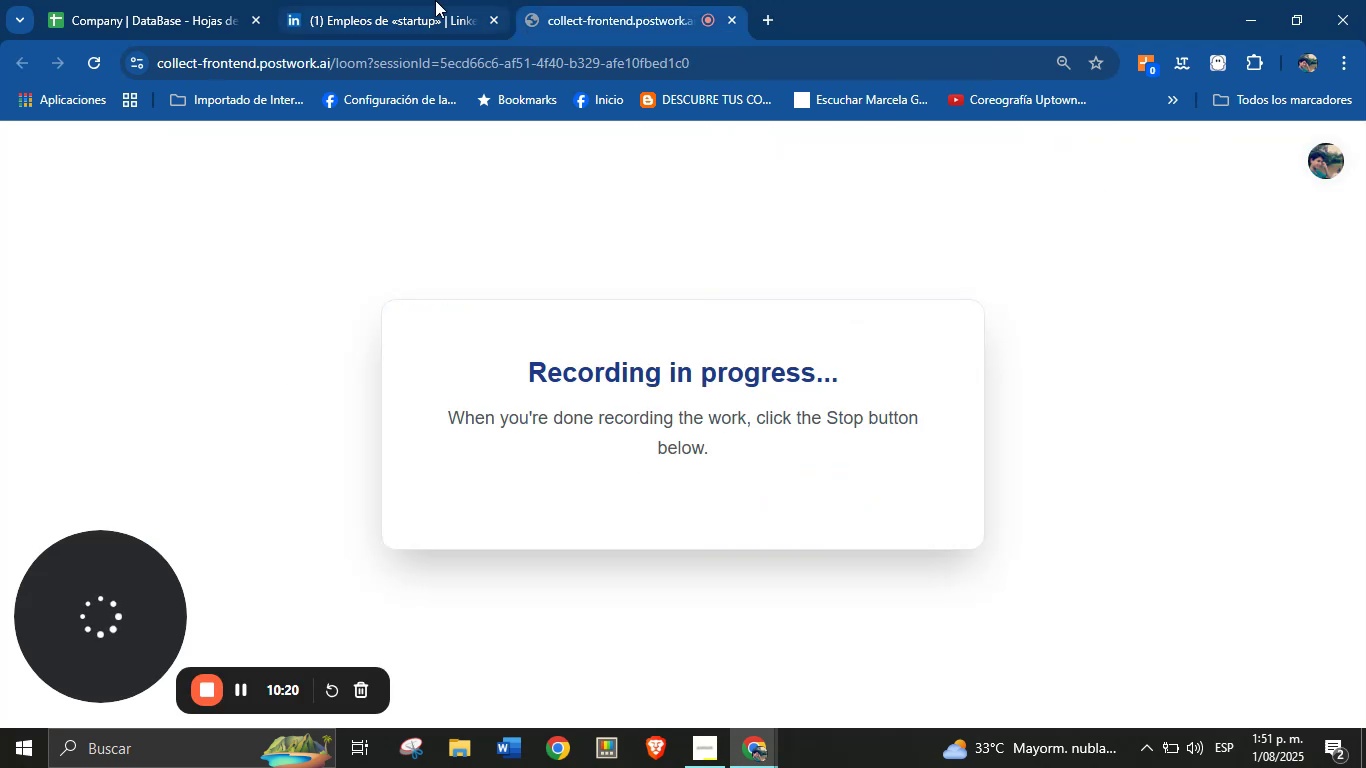 
left_click([435, 0])
 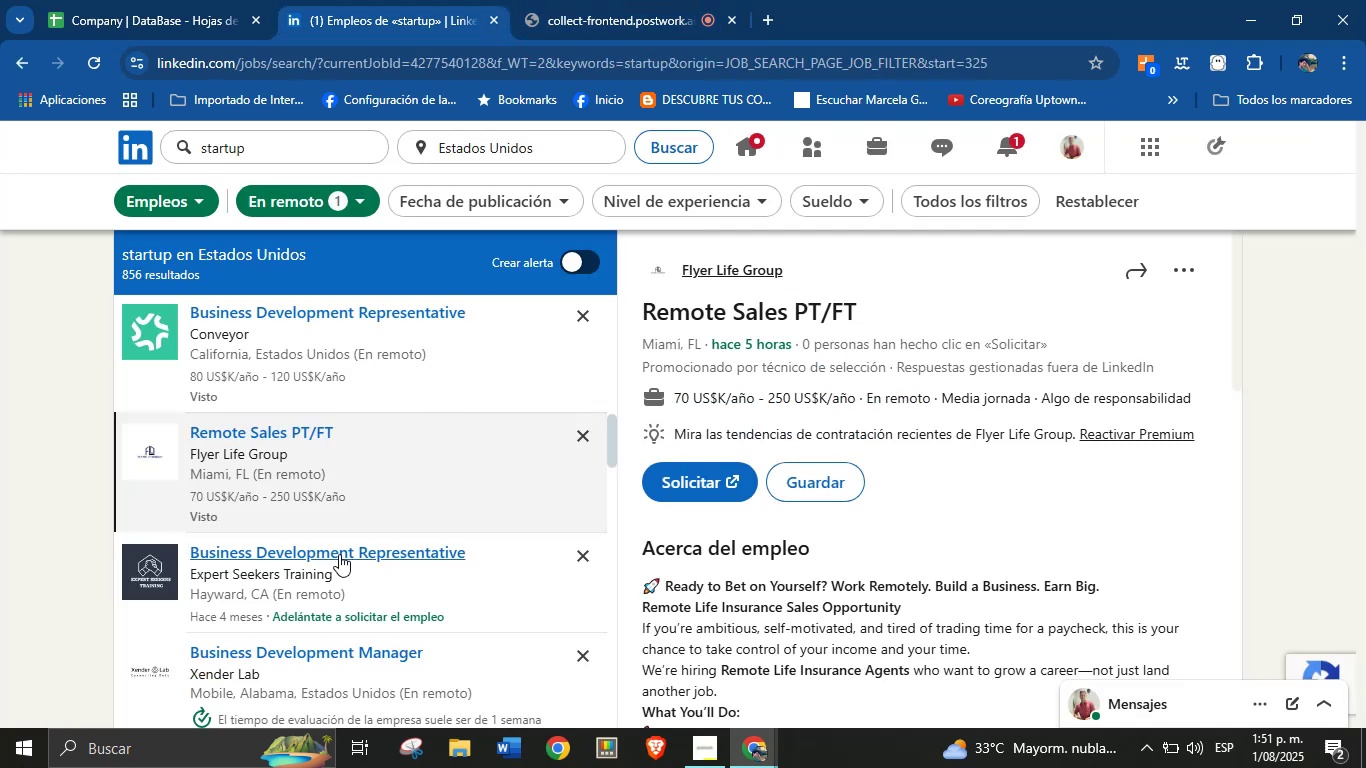 
scroll: coordinate [259, 571], scroll_direction: down, amount: 5.0
 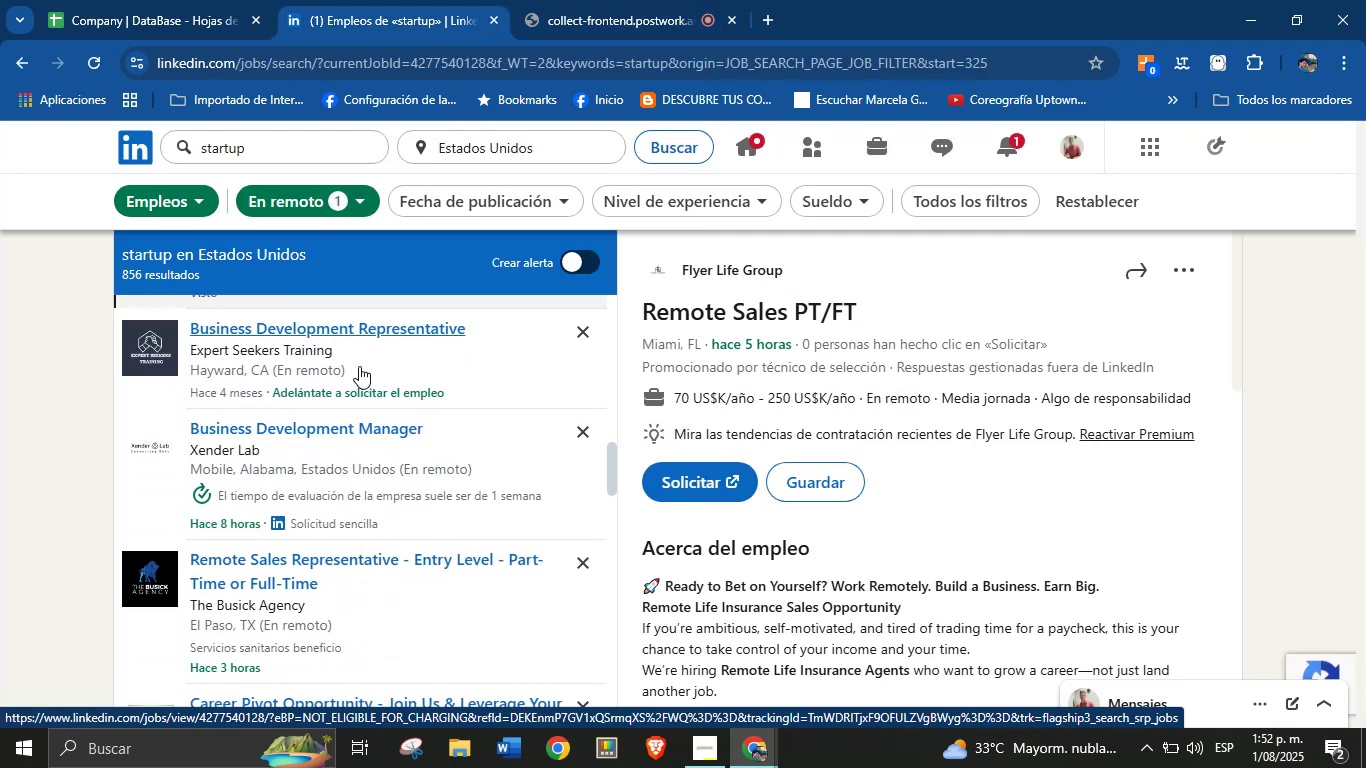 
left_click([305, 438])
 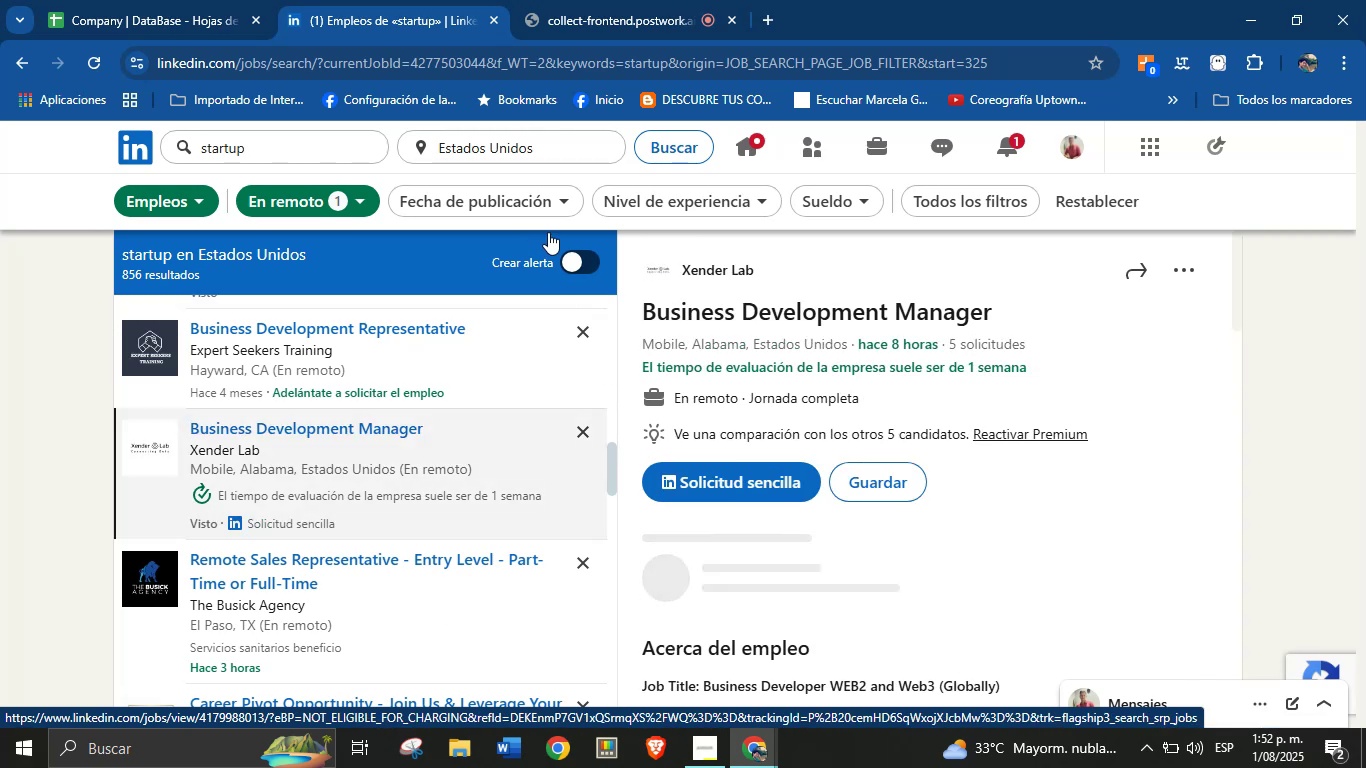 
scroll: coordinate [258, 446], scroll_direction: up, amount: 1.0
 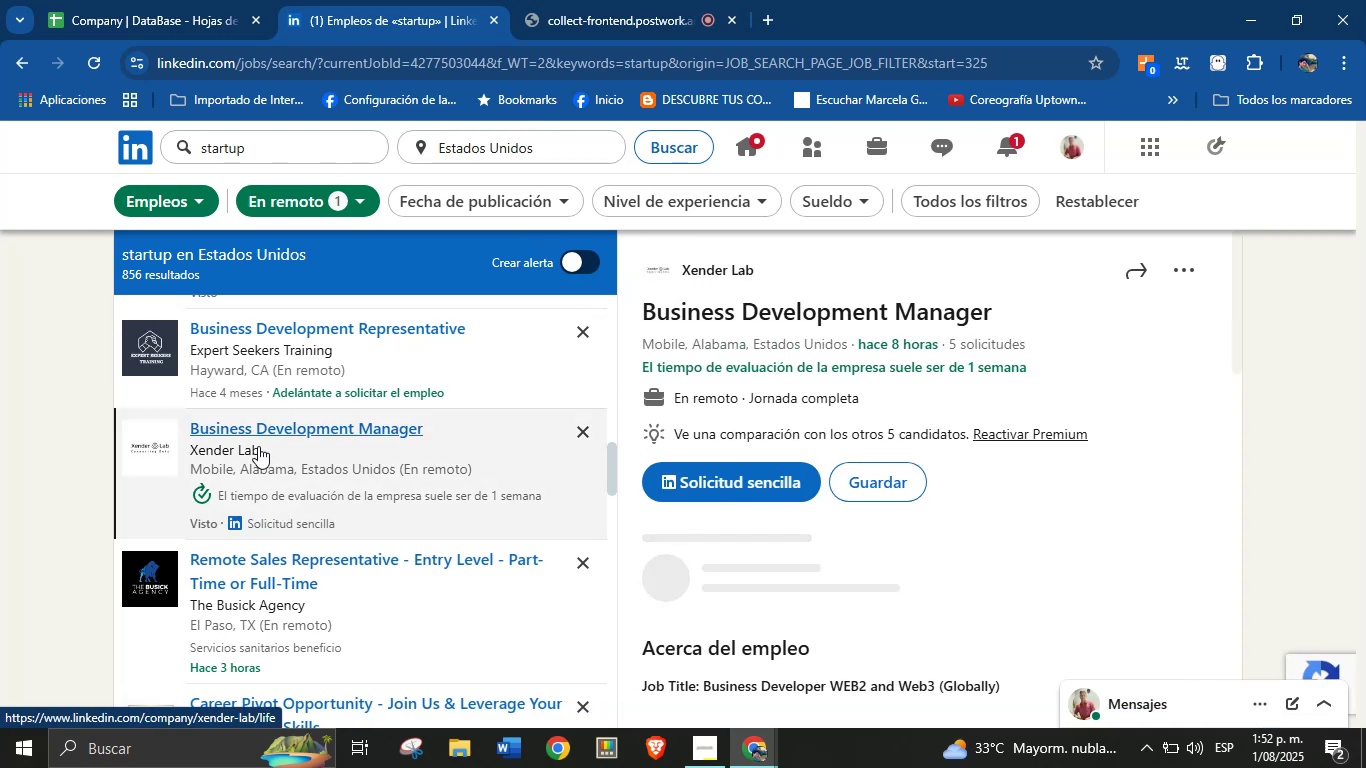 
scroll: coordinate [347, 511], scroll_direction: down, amount: 3.0
 